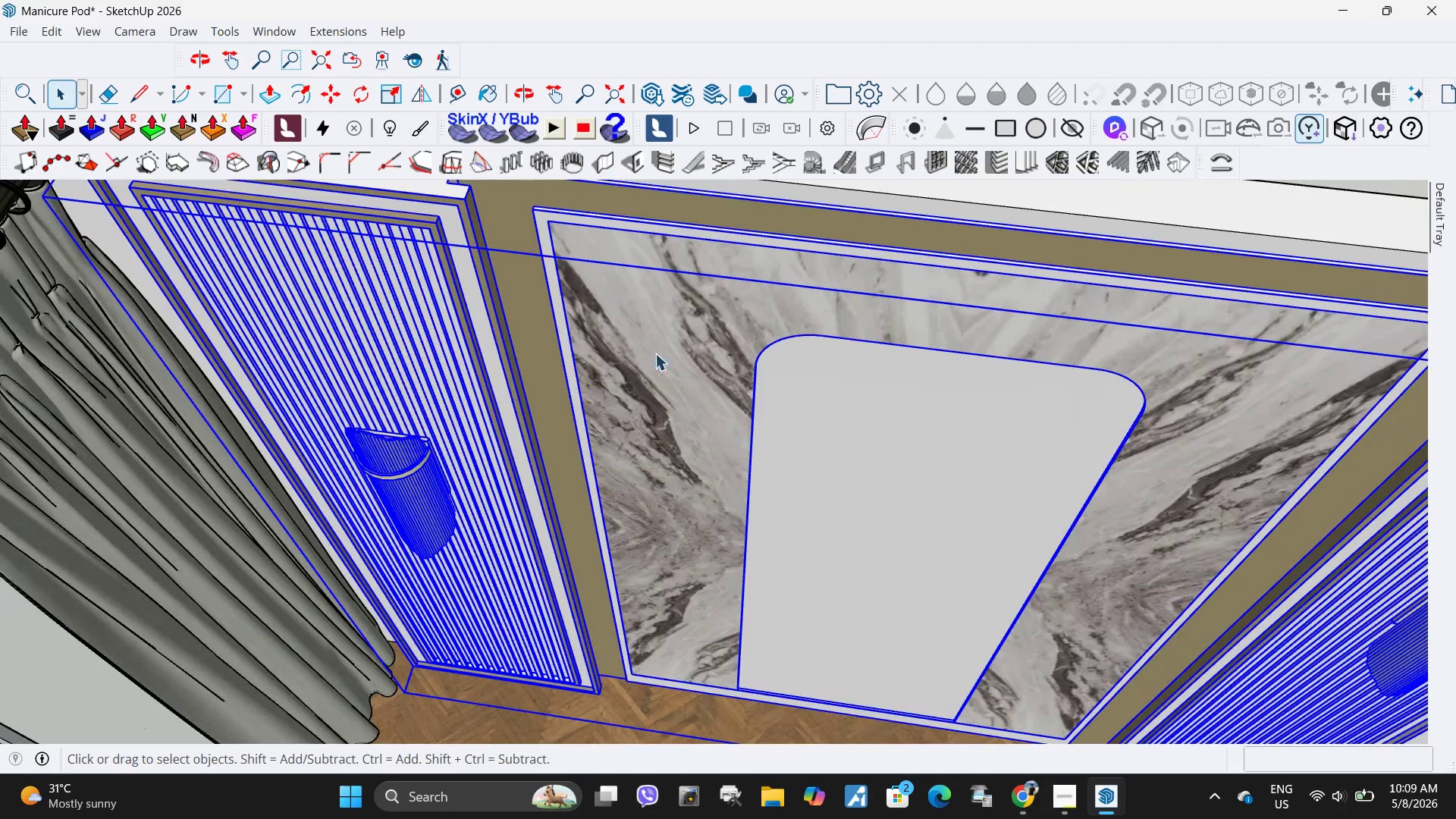 
scroll: coordinate [502, 231], scroll_direction: up, amount: 6.0
 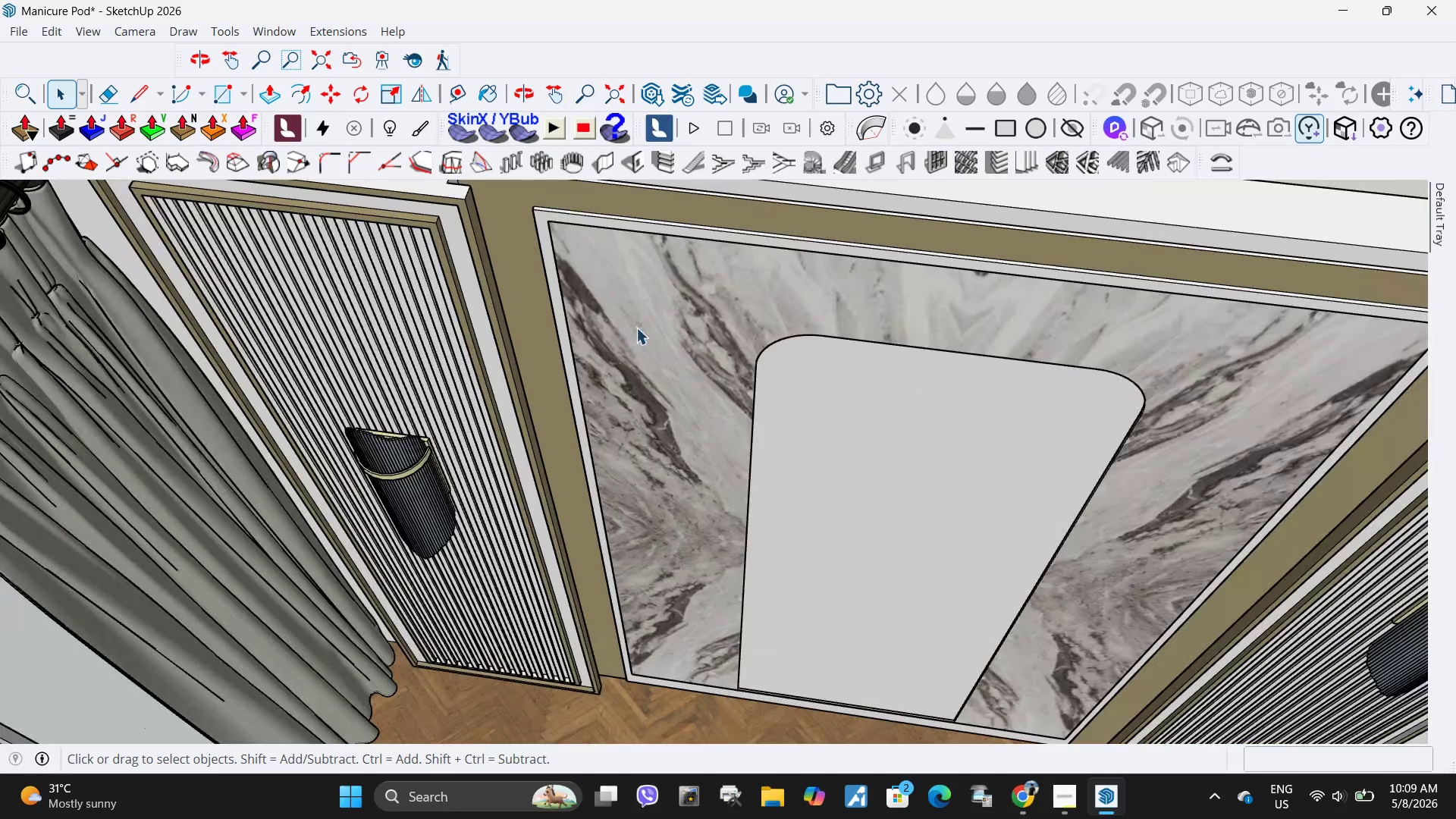 
double_click([655, 353])
 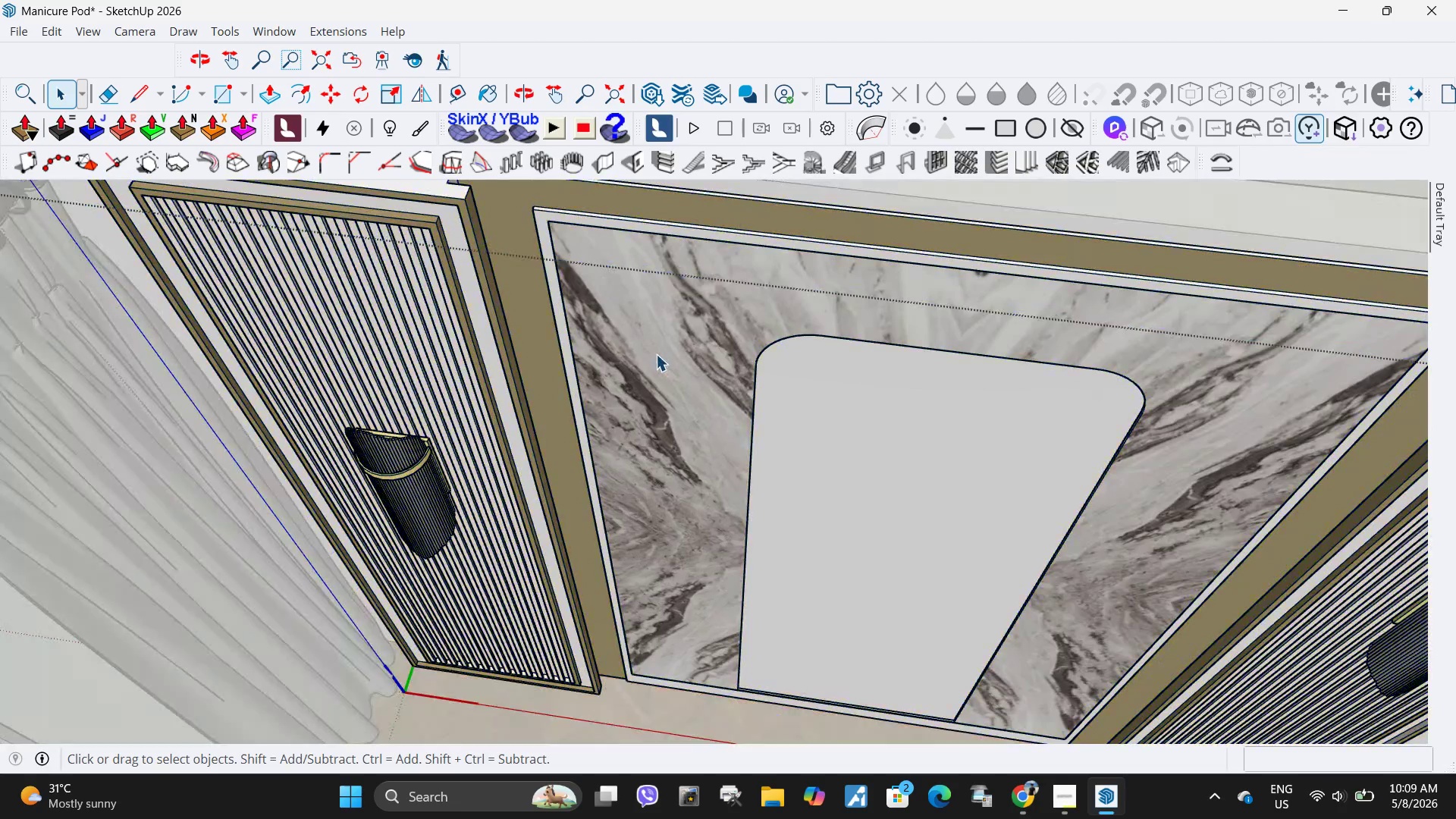 
triple_click([655, 353])
 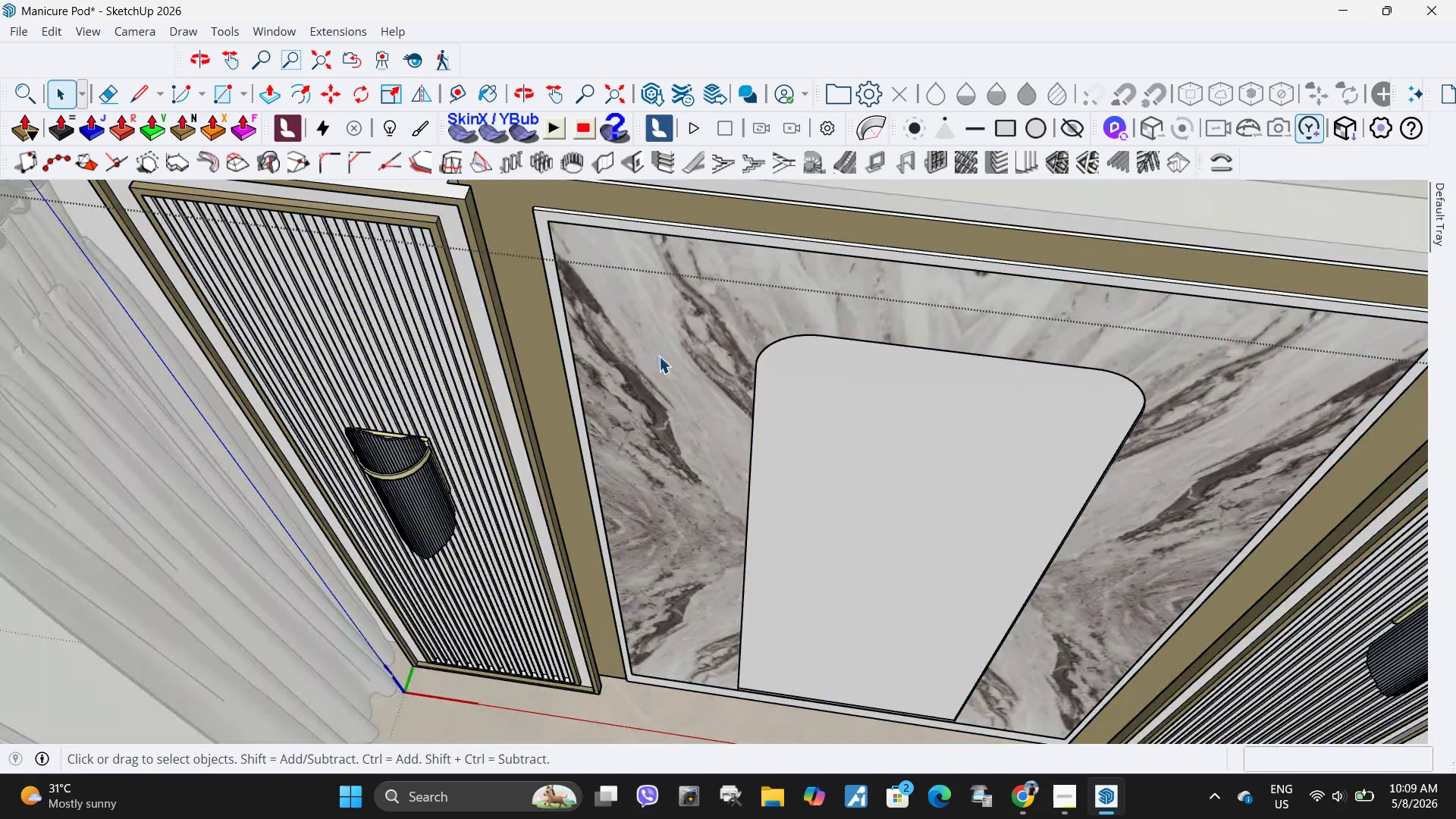 
triple_click([659, 356])
 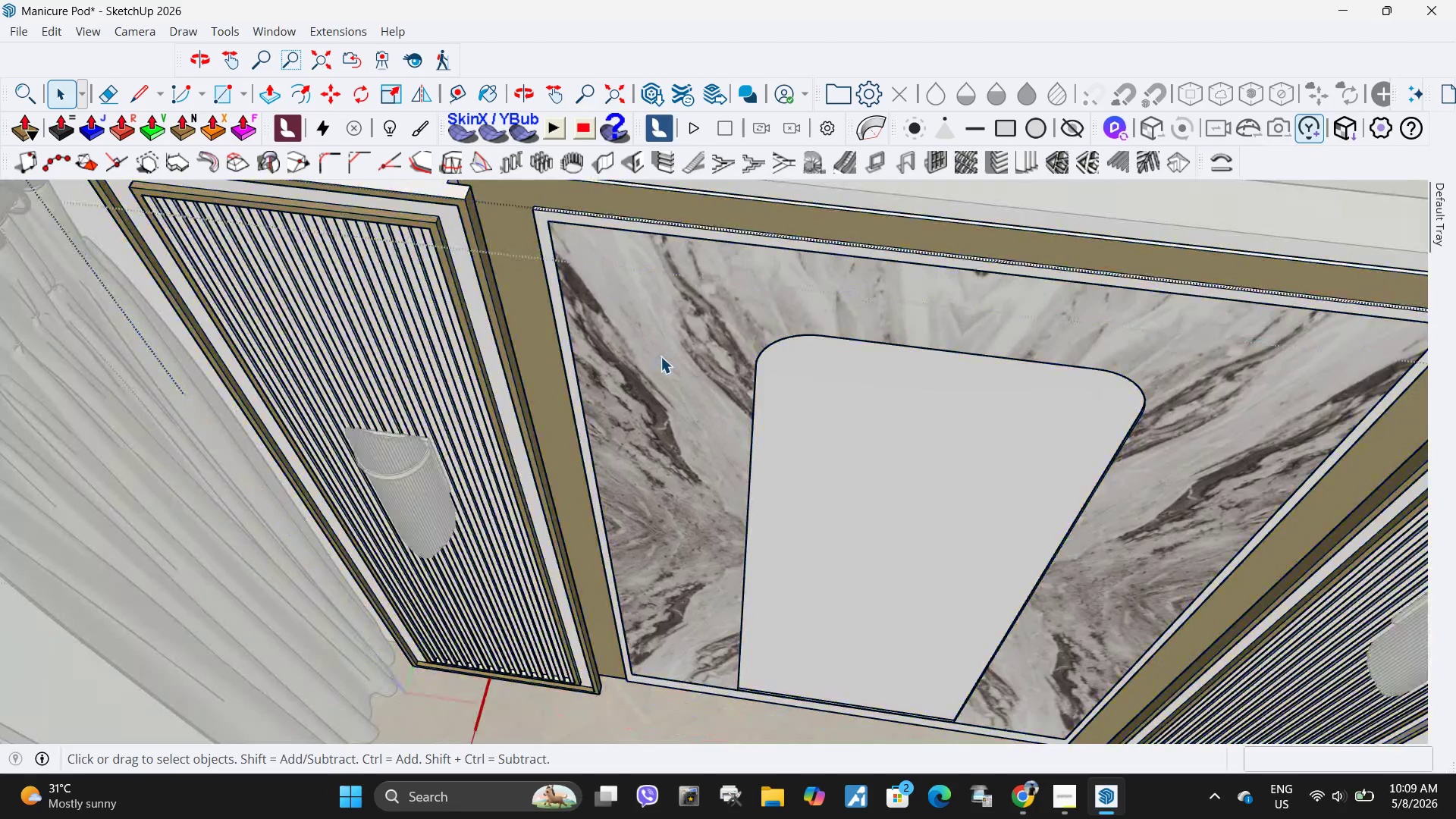 
triple_click([661, 356])
 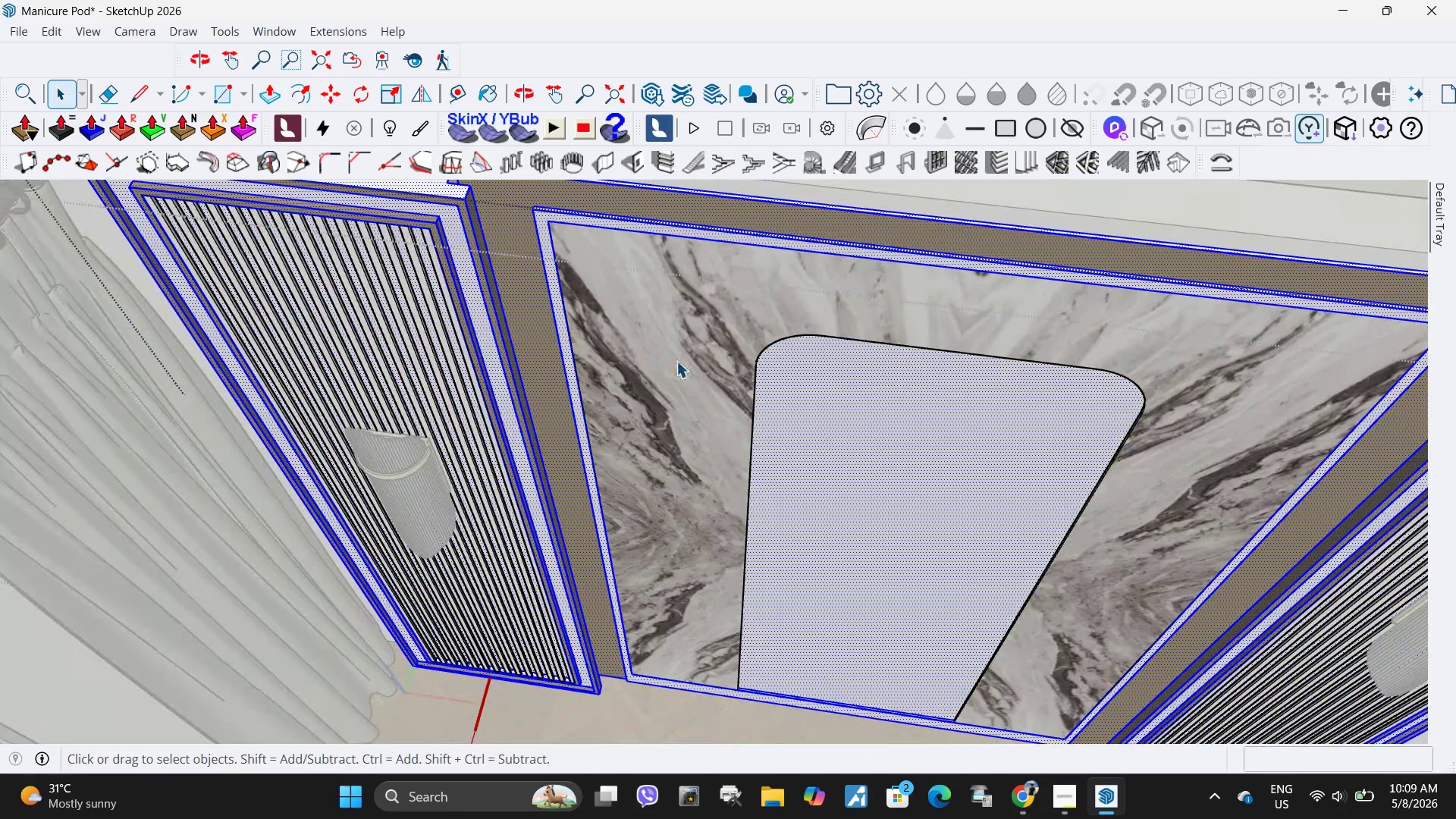 
left_click([677, 361])
 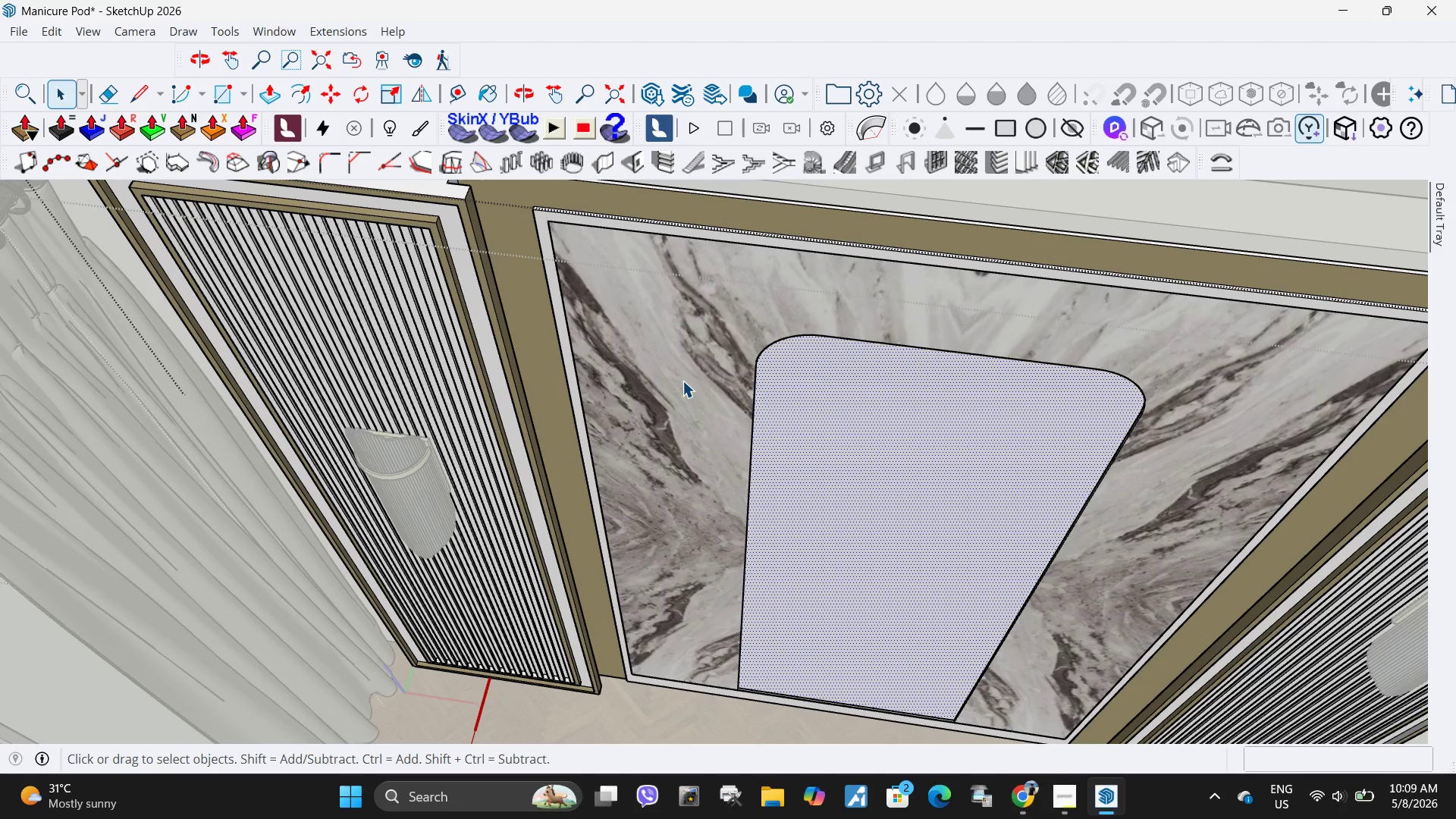 
left_click([682, 381])
 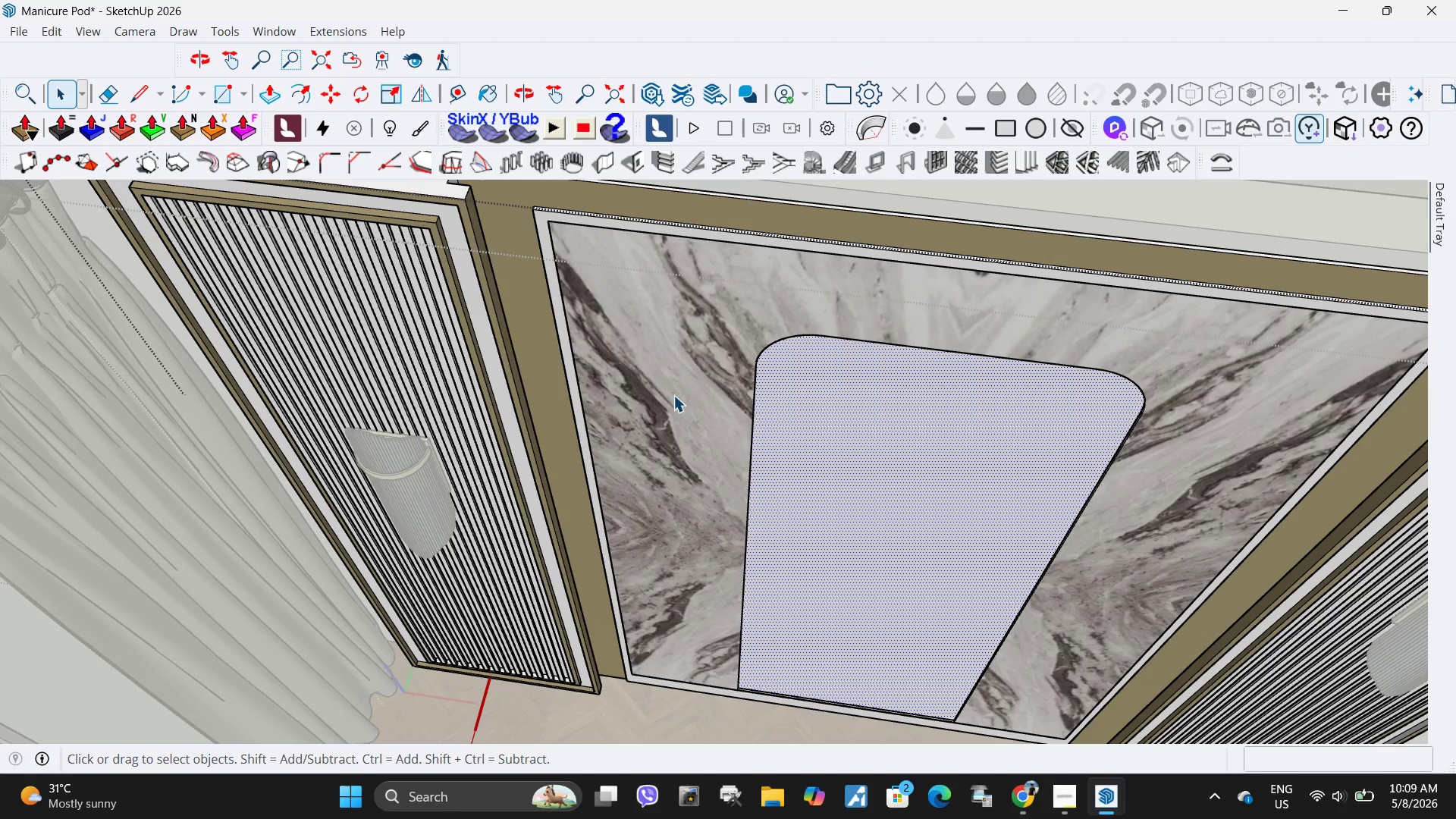 
triple_click([673, 395])
 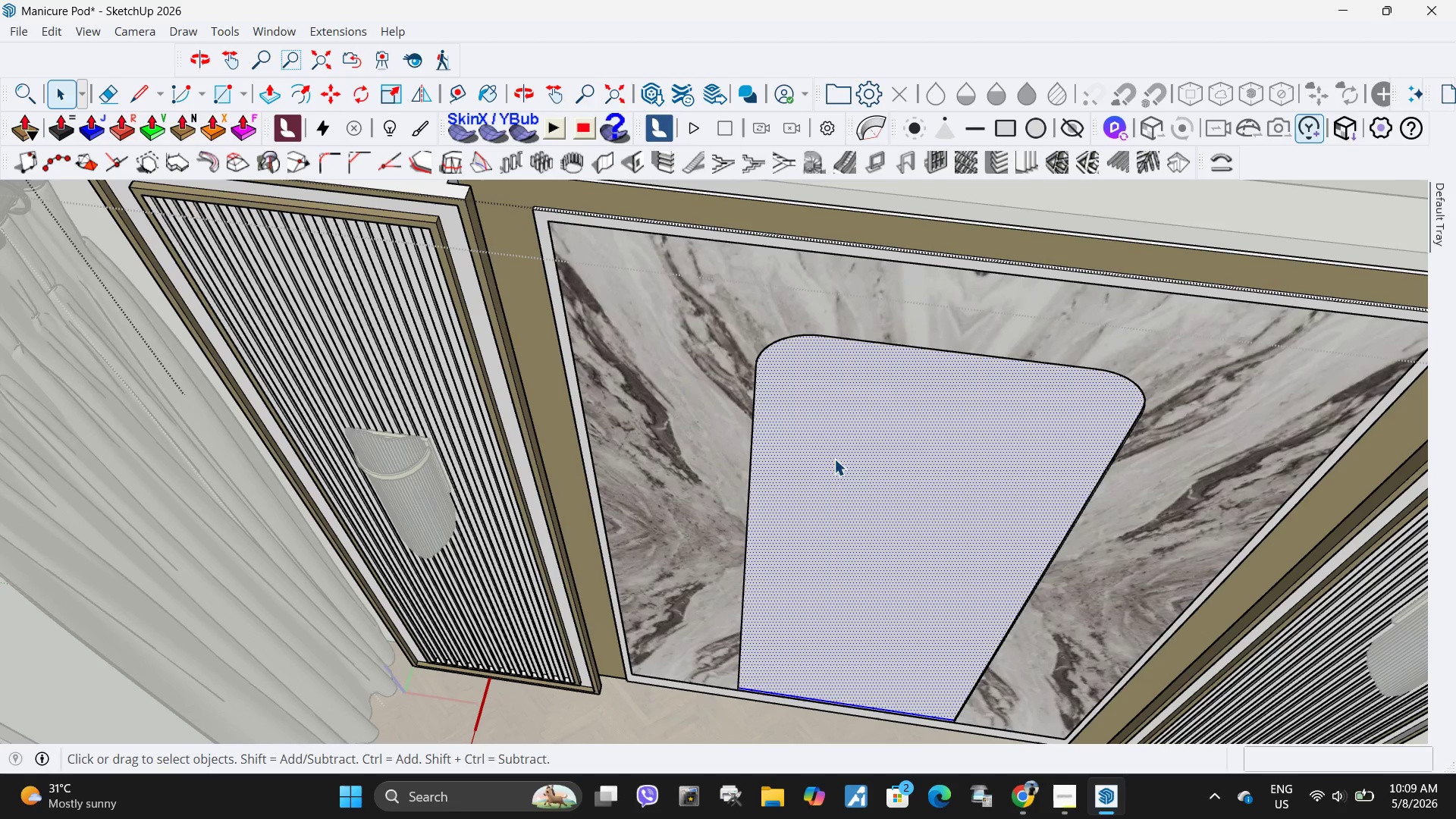 
left_click([835, 460])
 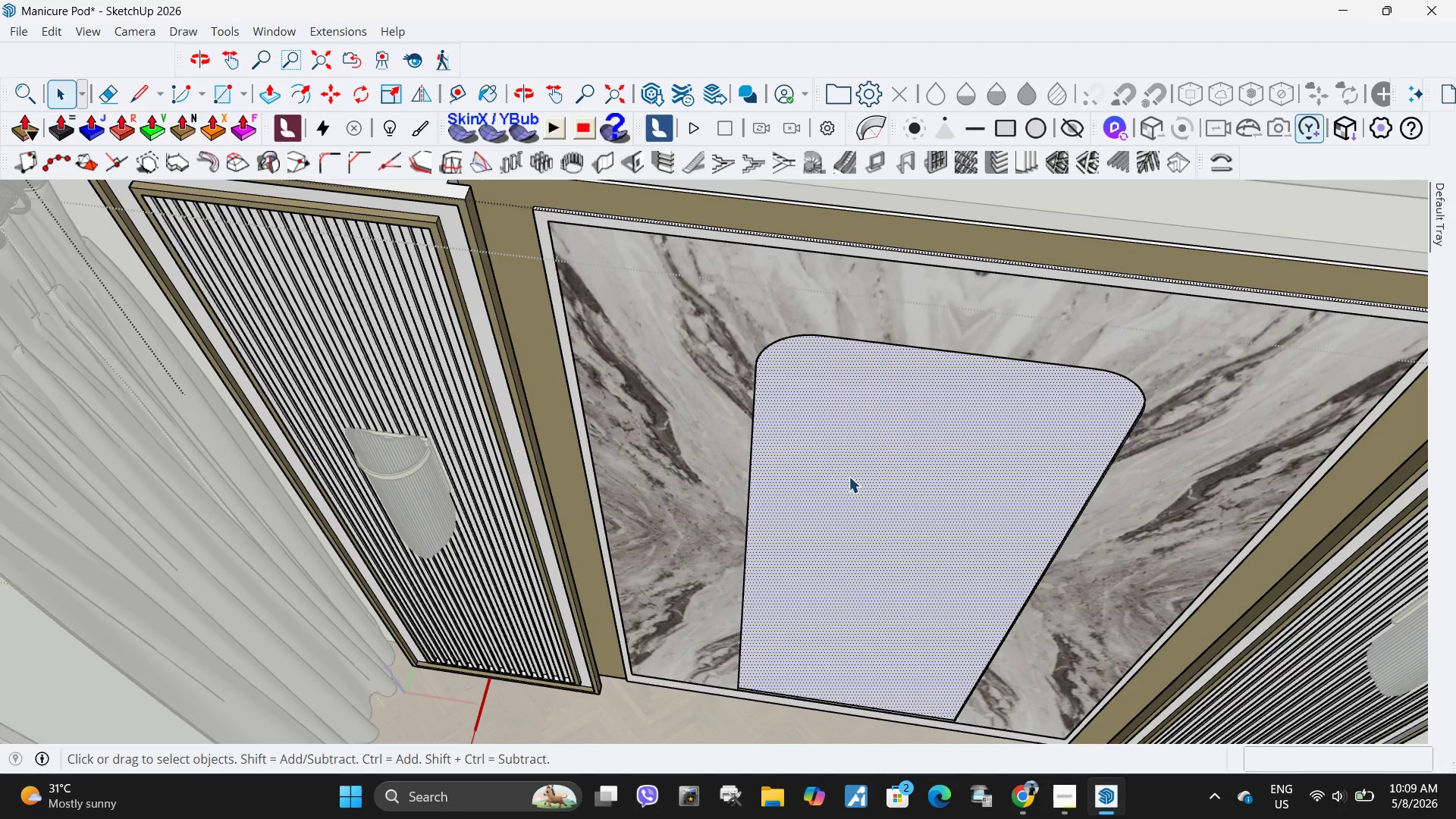 
key(P)
 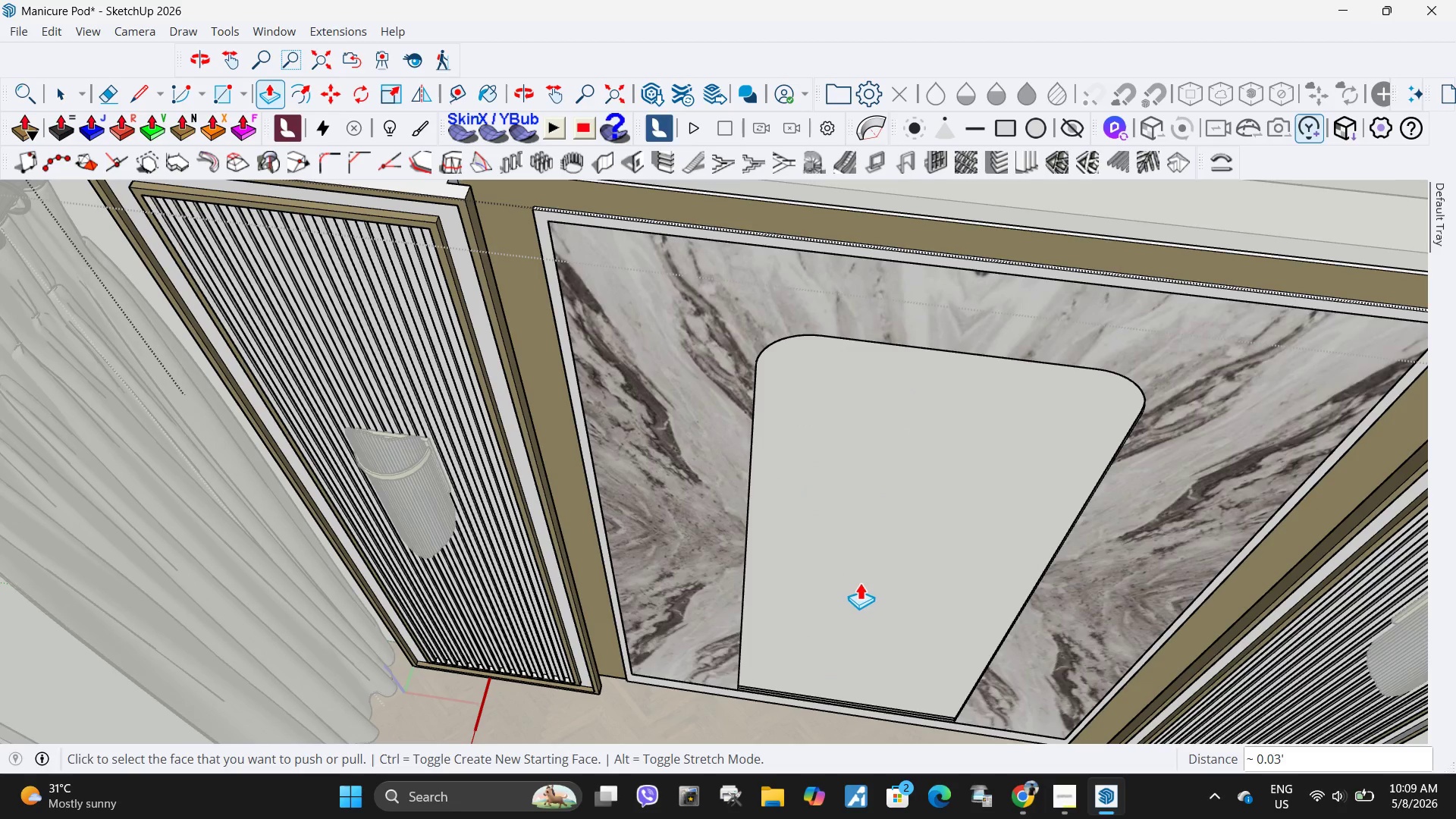 
key(Escape)
 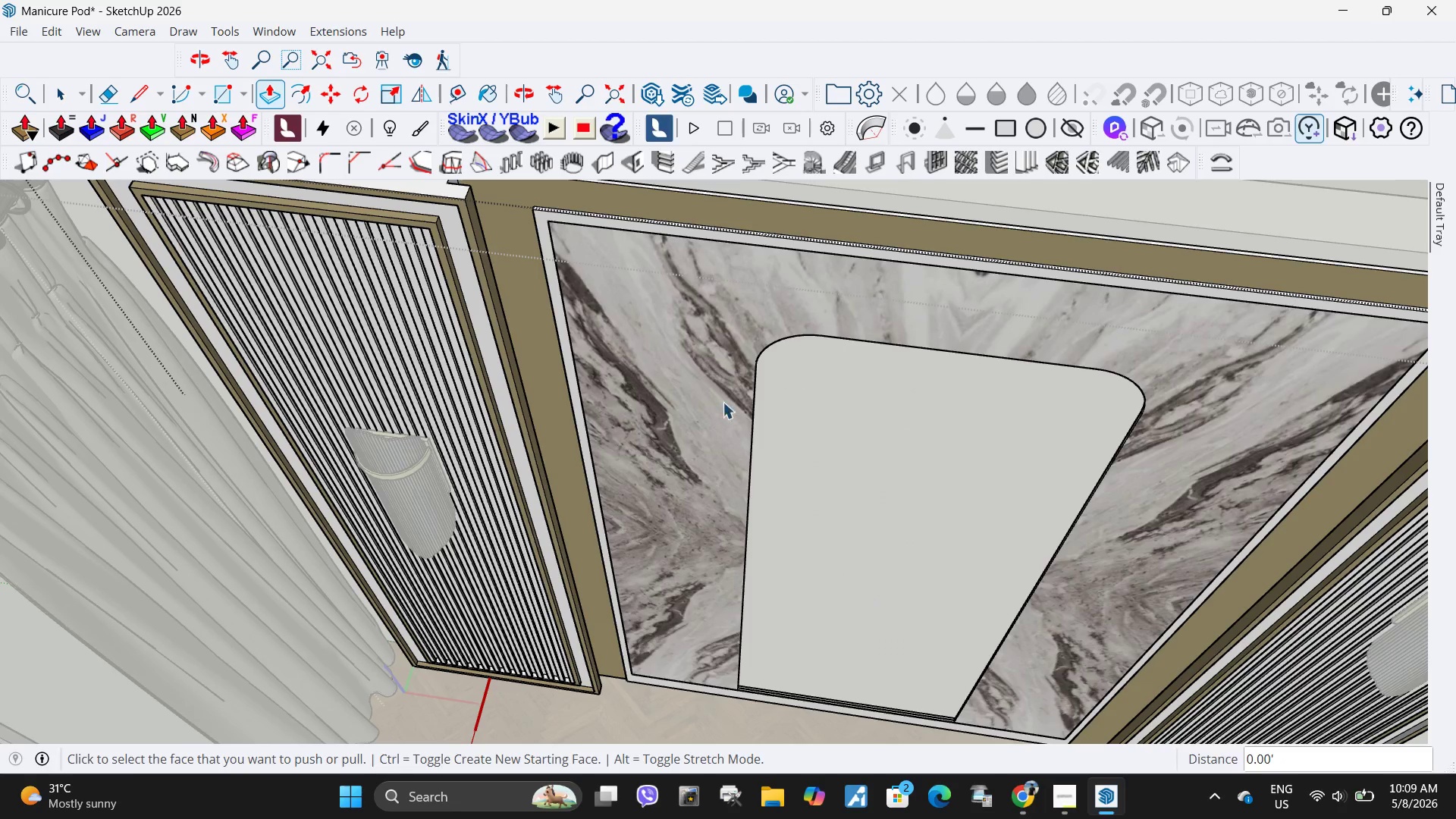 
key(Space)
 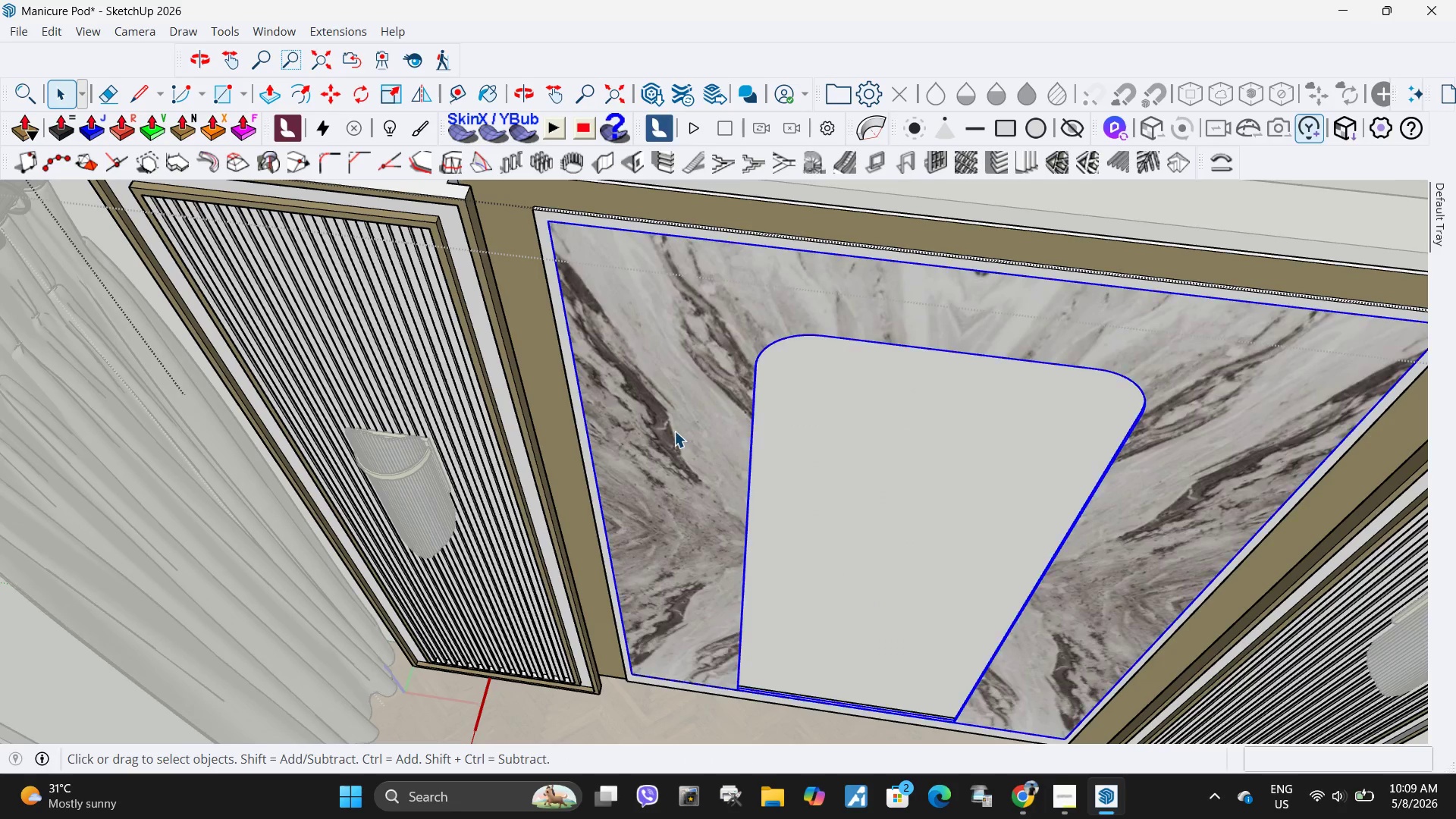 
double_click([674, 431])
 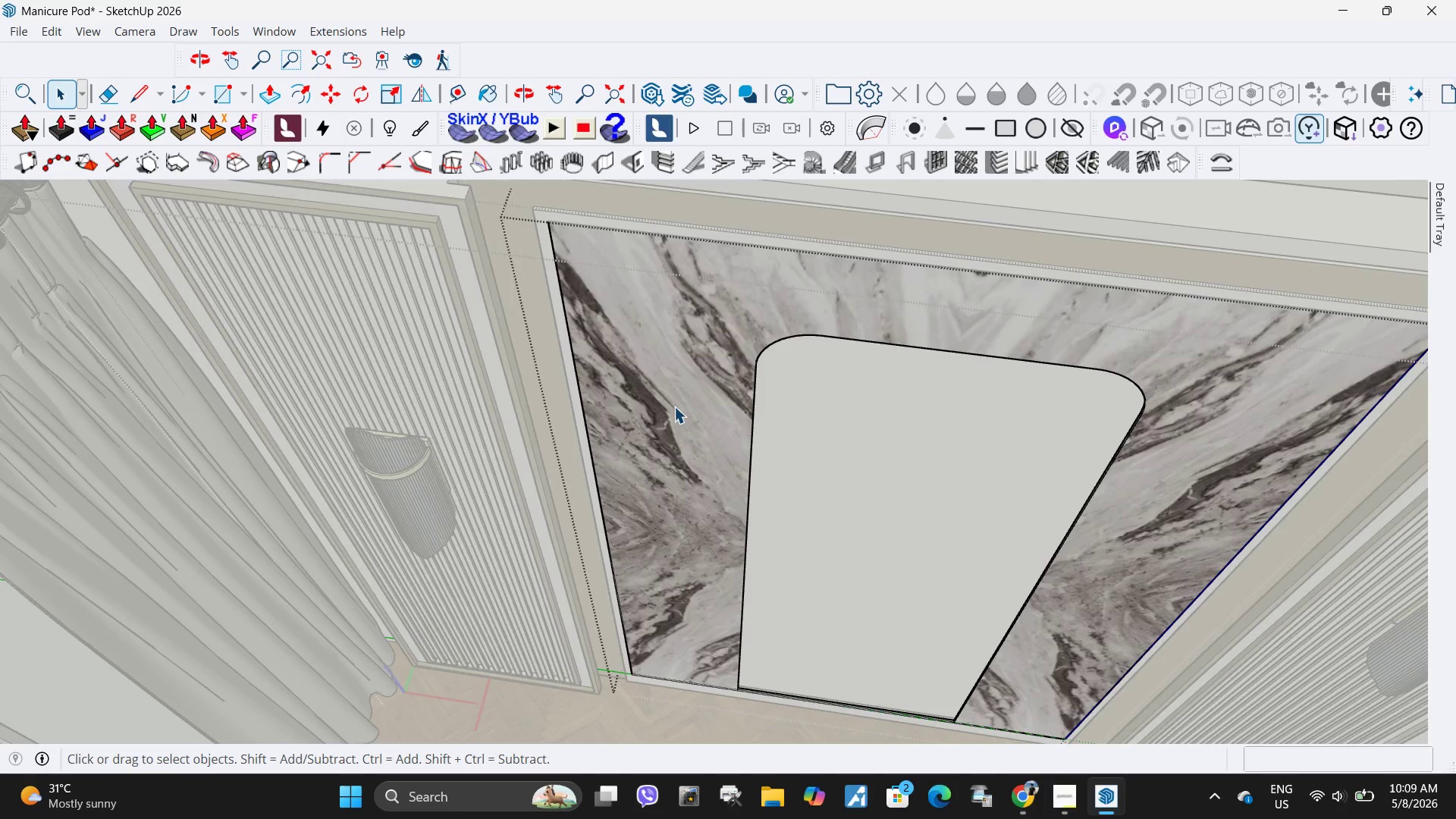 
triple_click([674, 406])
 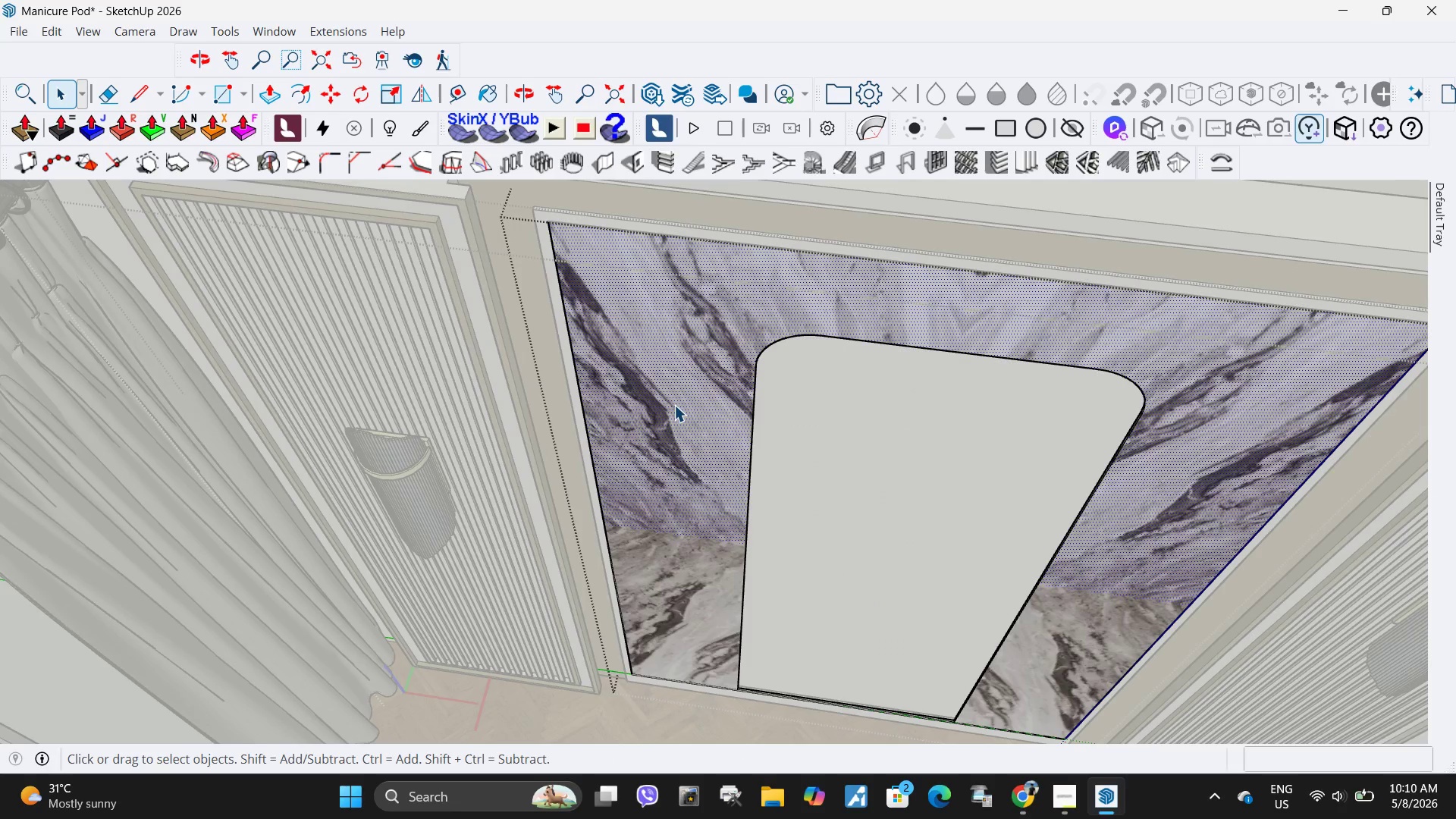 
key(P)
 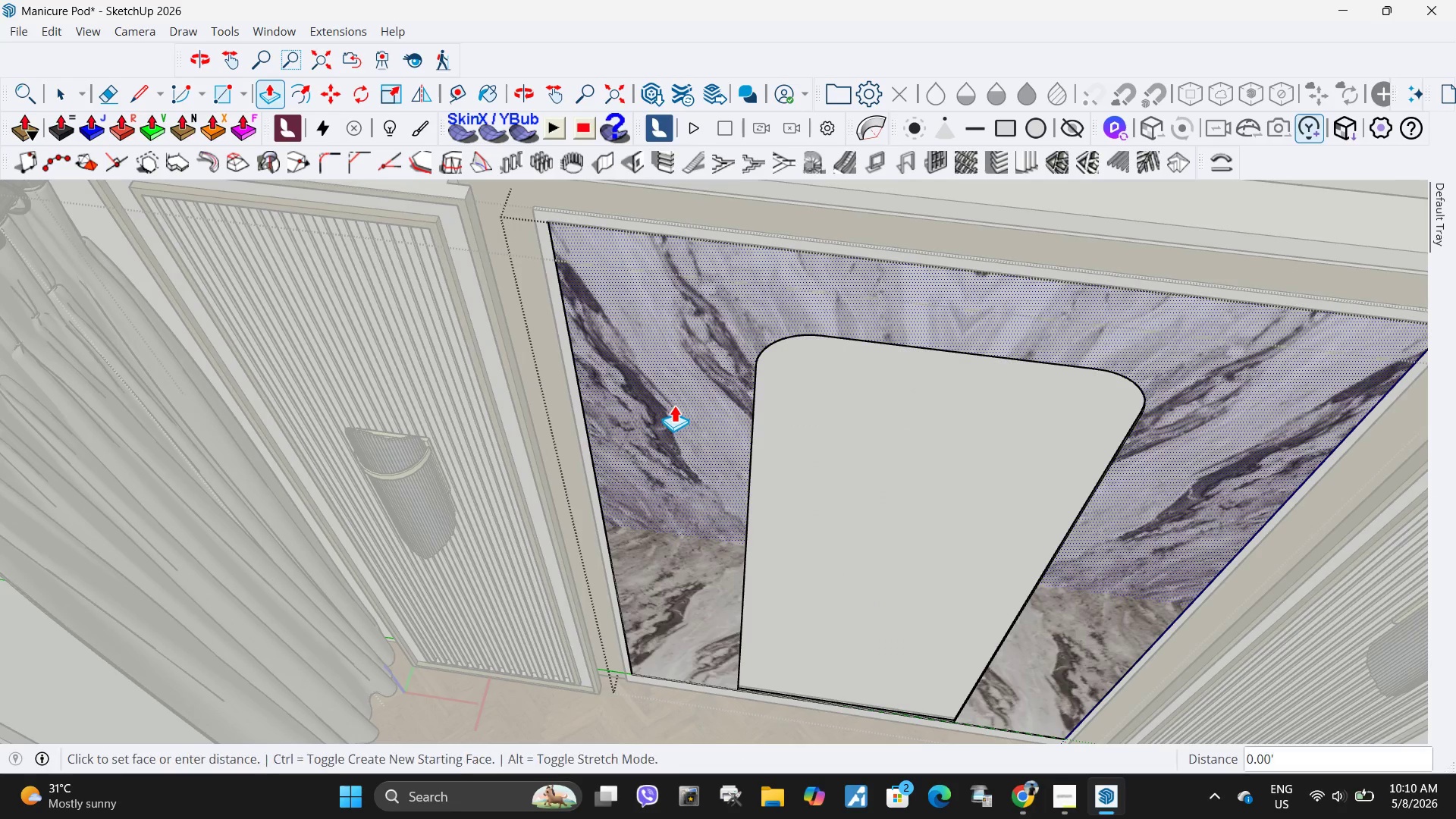 
left_click([674, 405])
 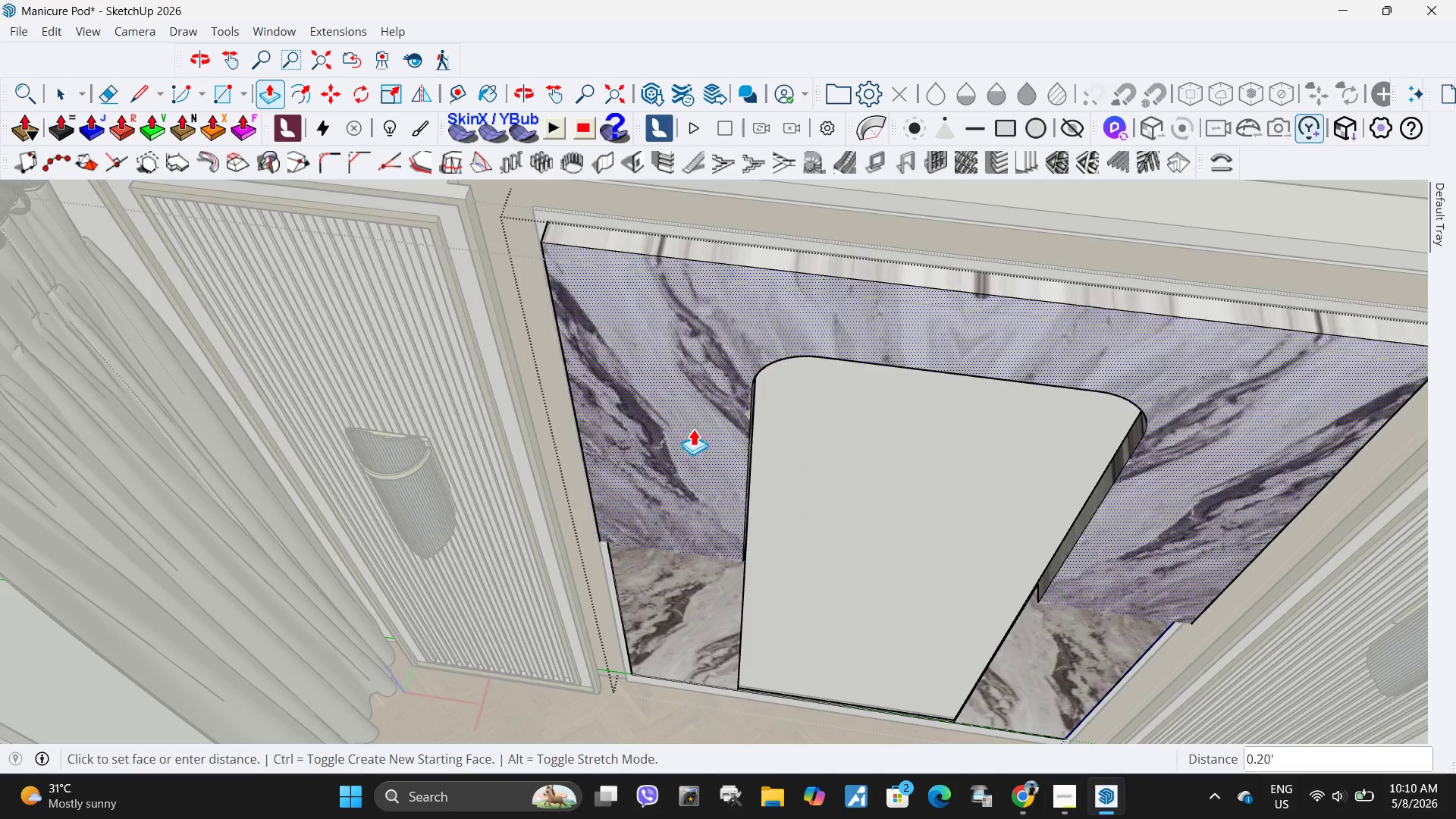 
key(NumpadDecimal)
 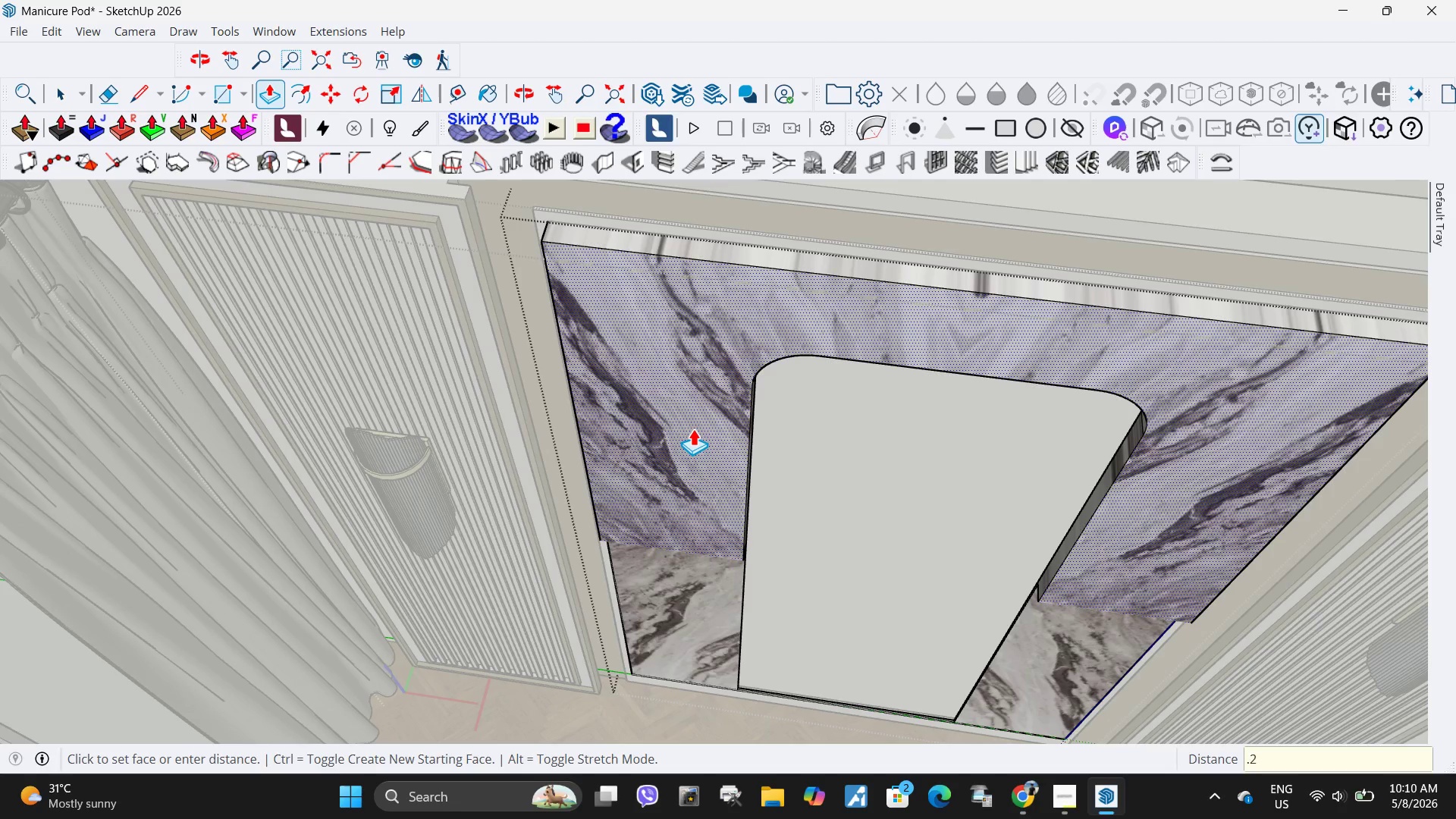 
key(Numpad2)
 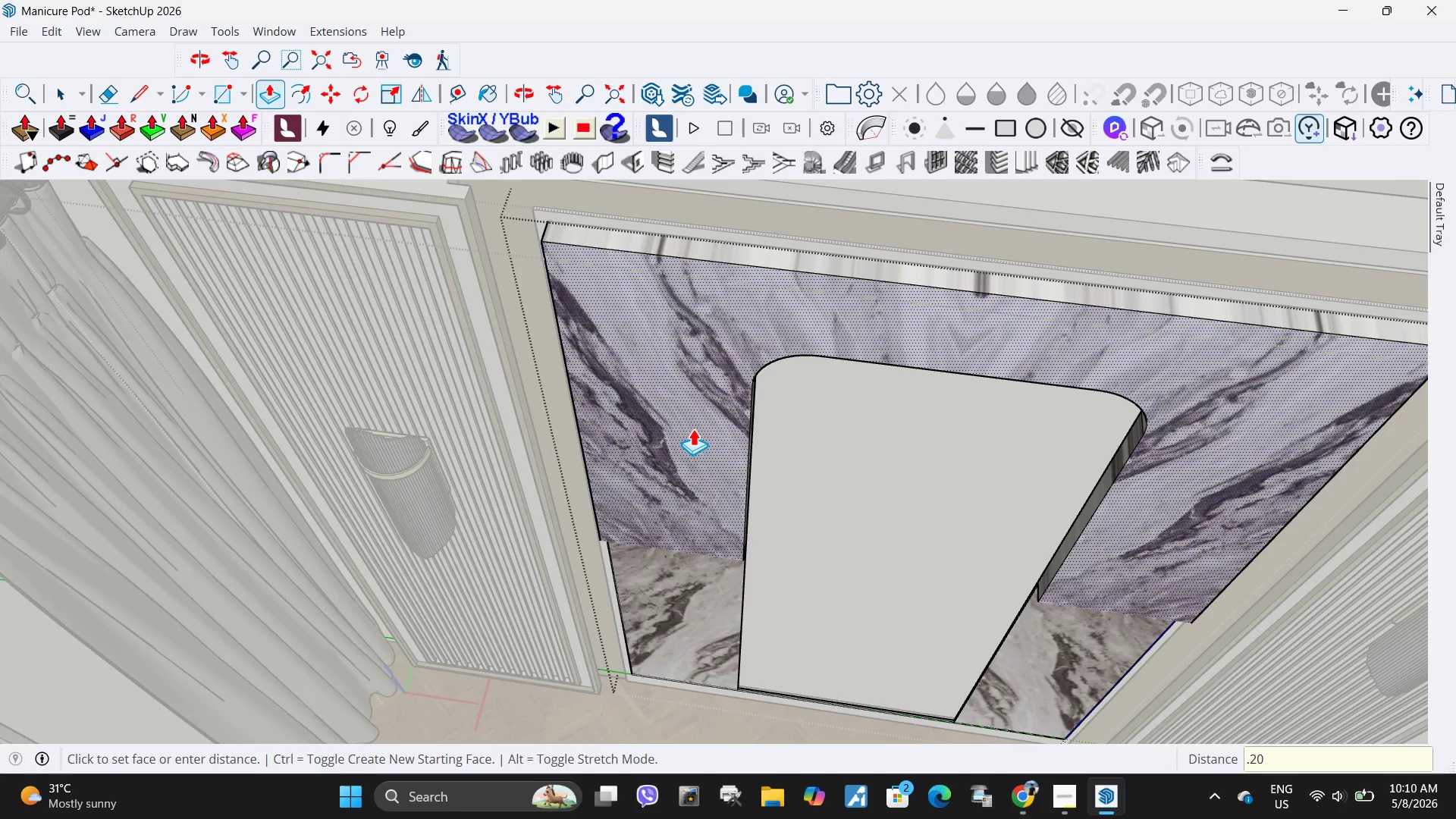 
key(Numpad0)
 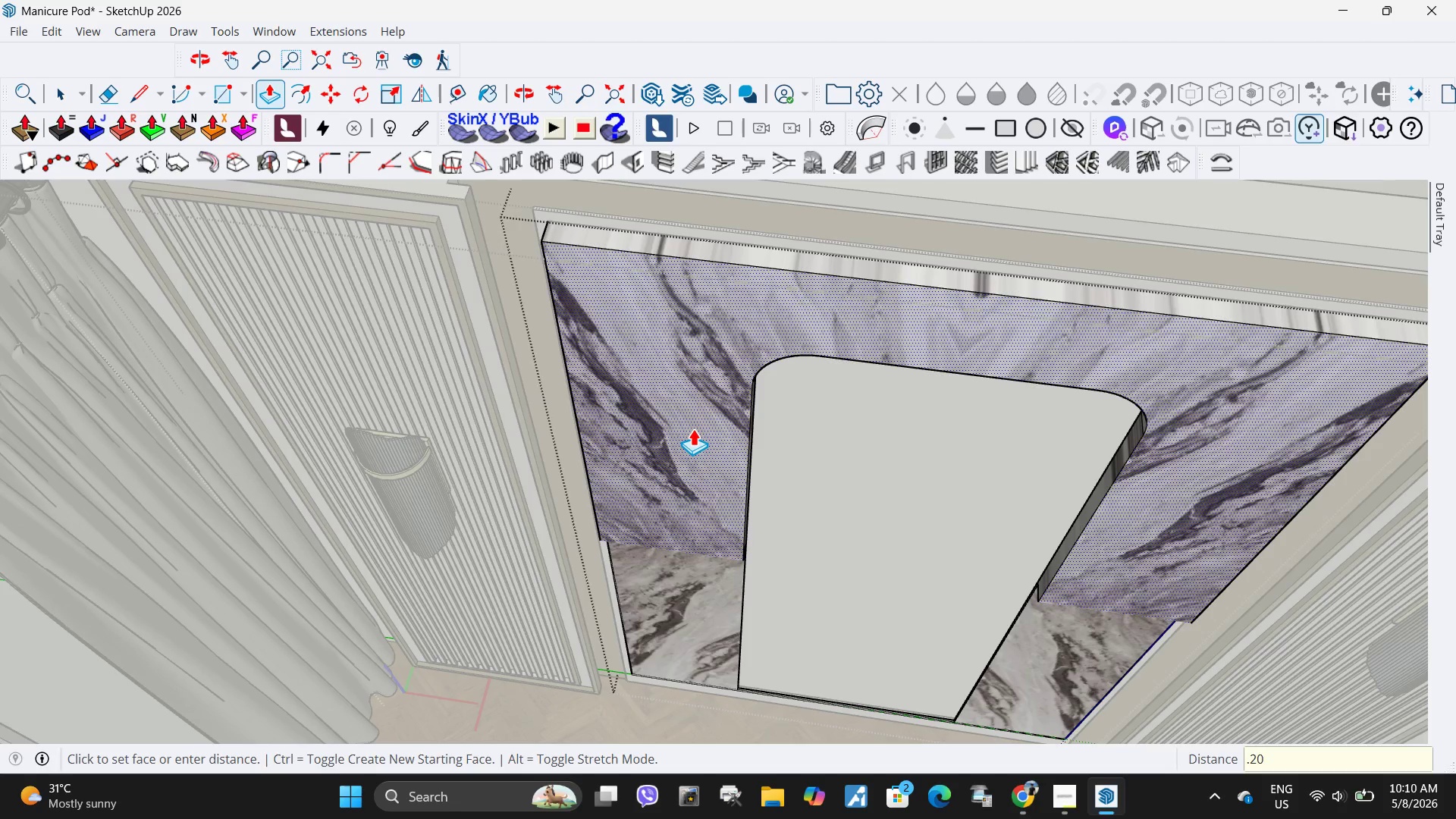 
key(NumpadEnter)
 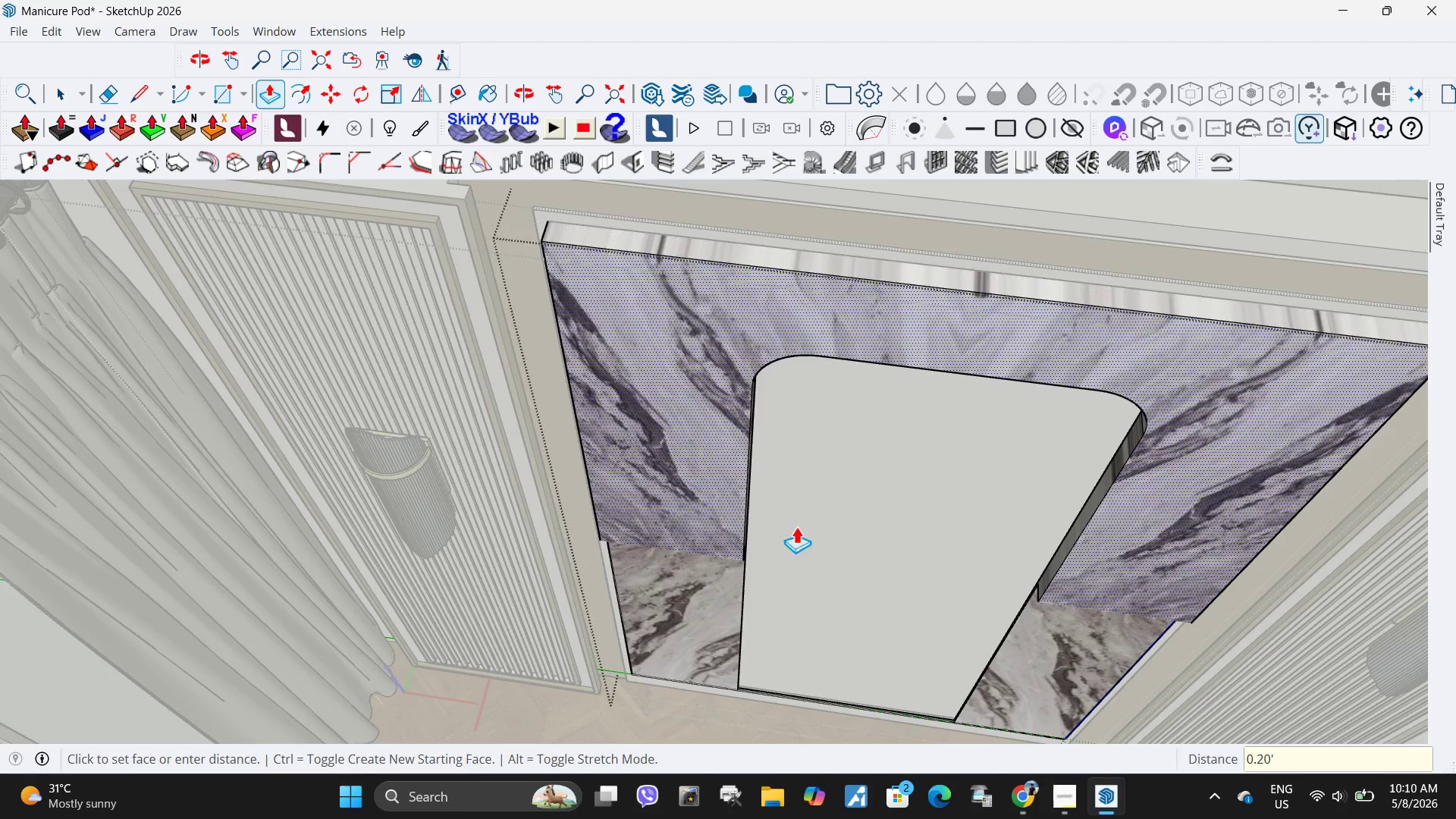 
key(Space)
 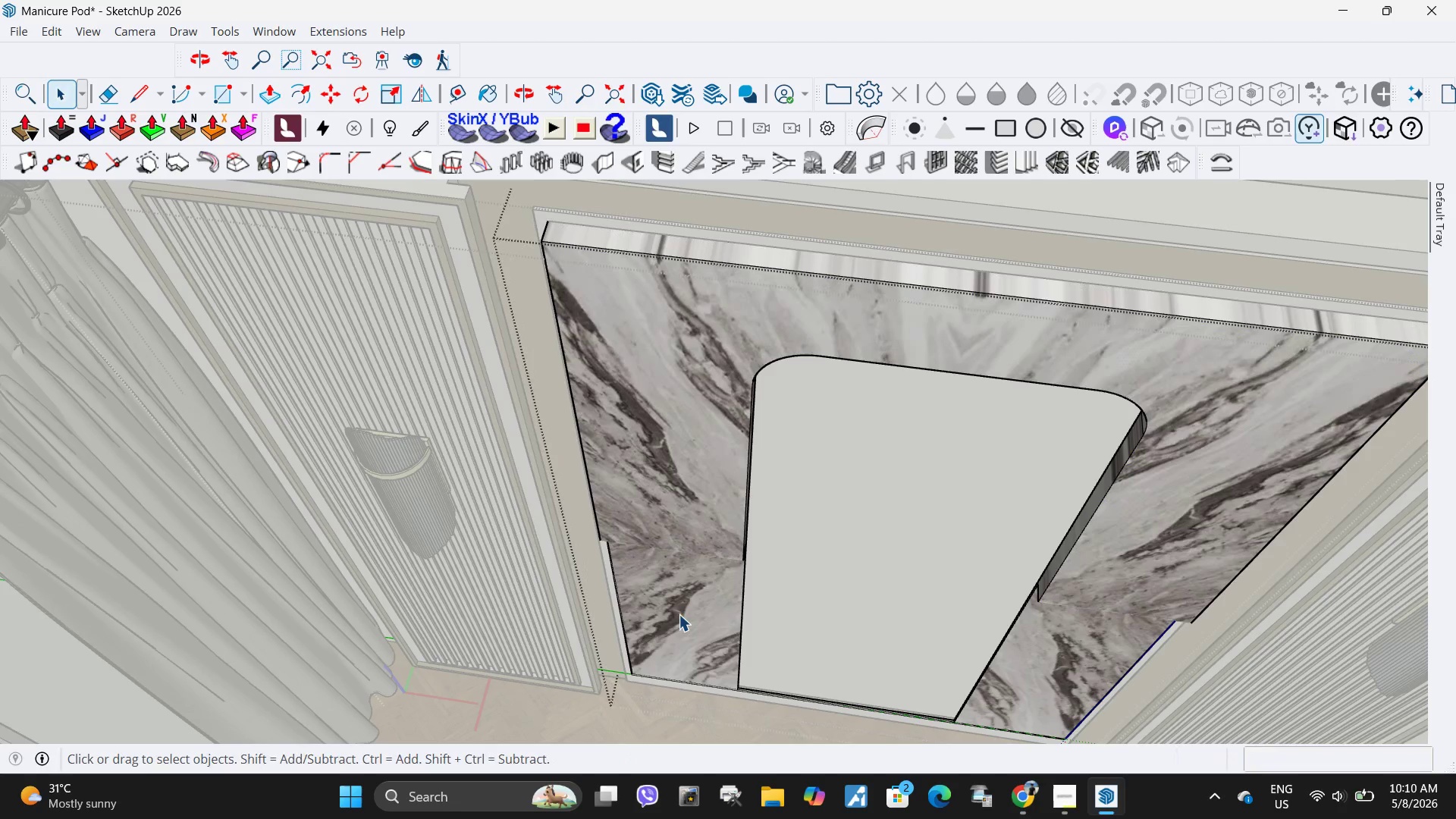 
left_click([679, 614])
 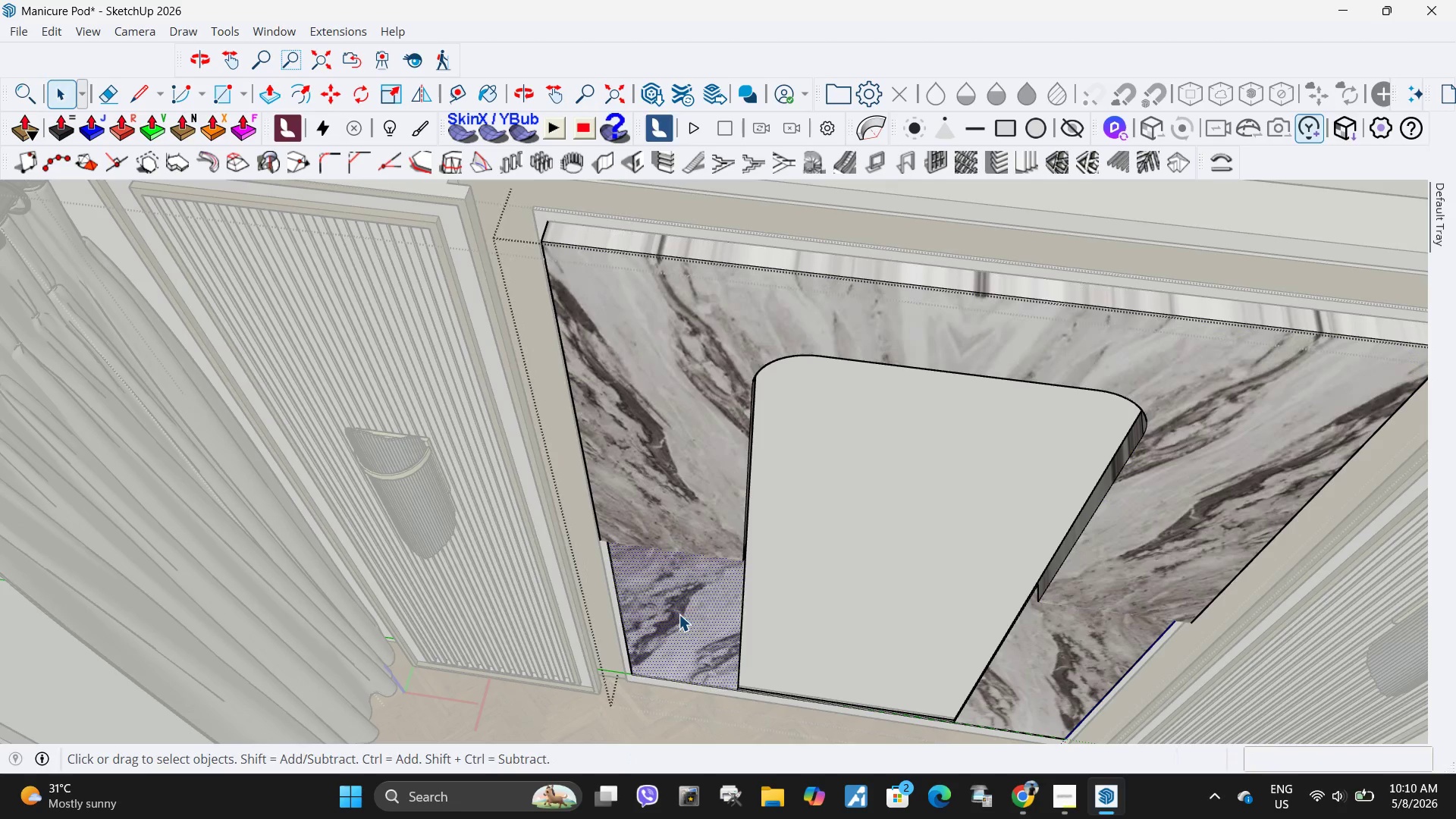 
key(P)
 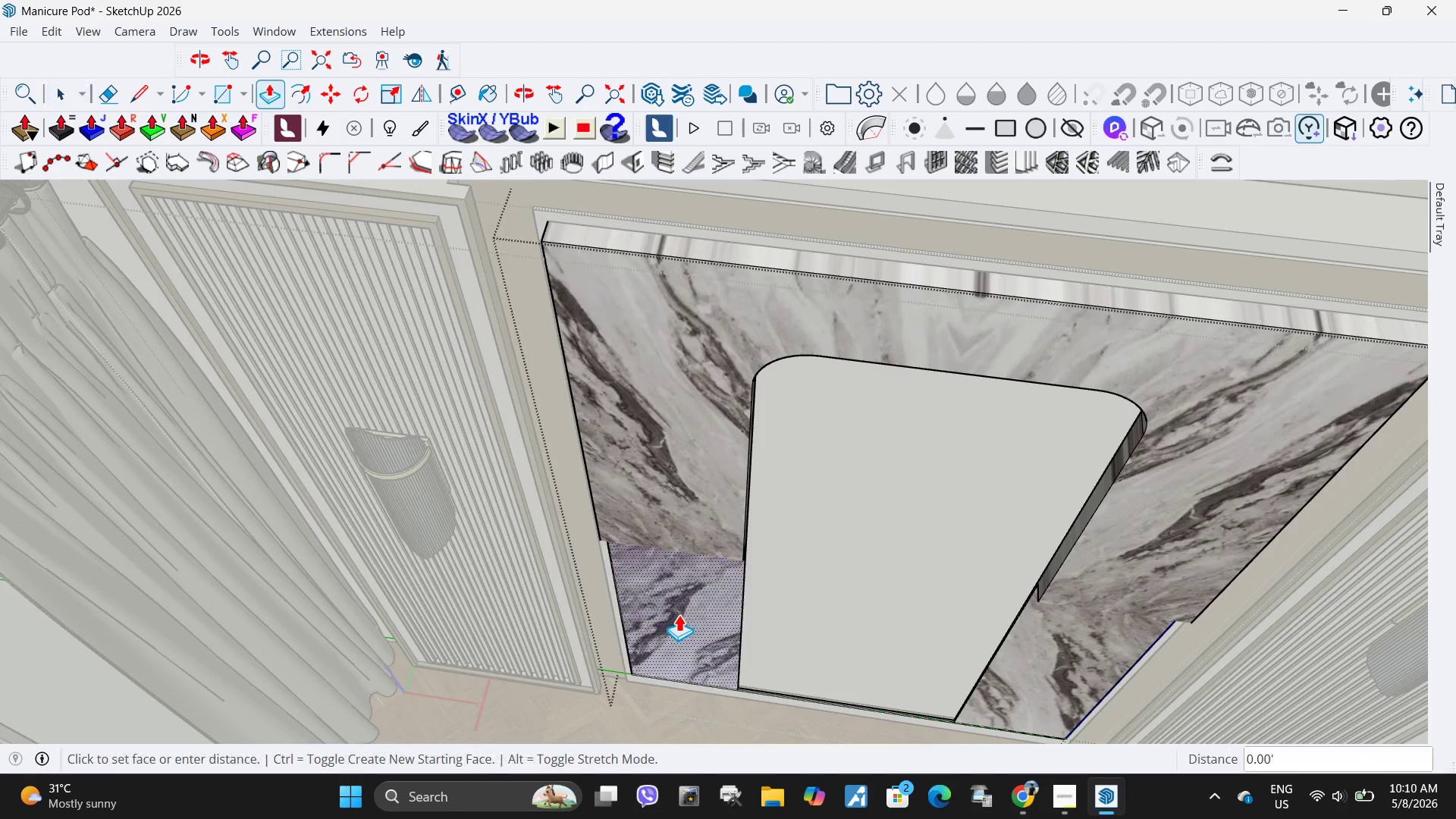 
left_click([679, 614])
 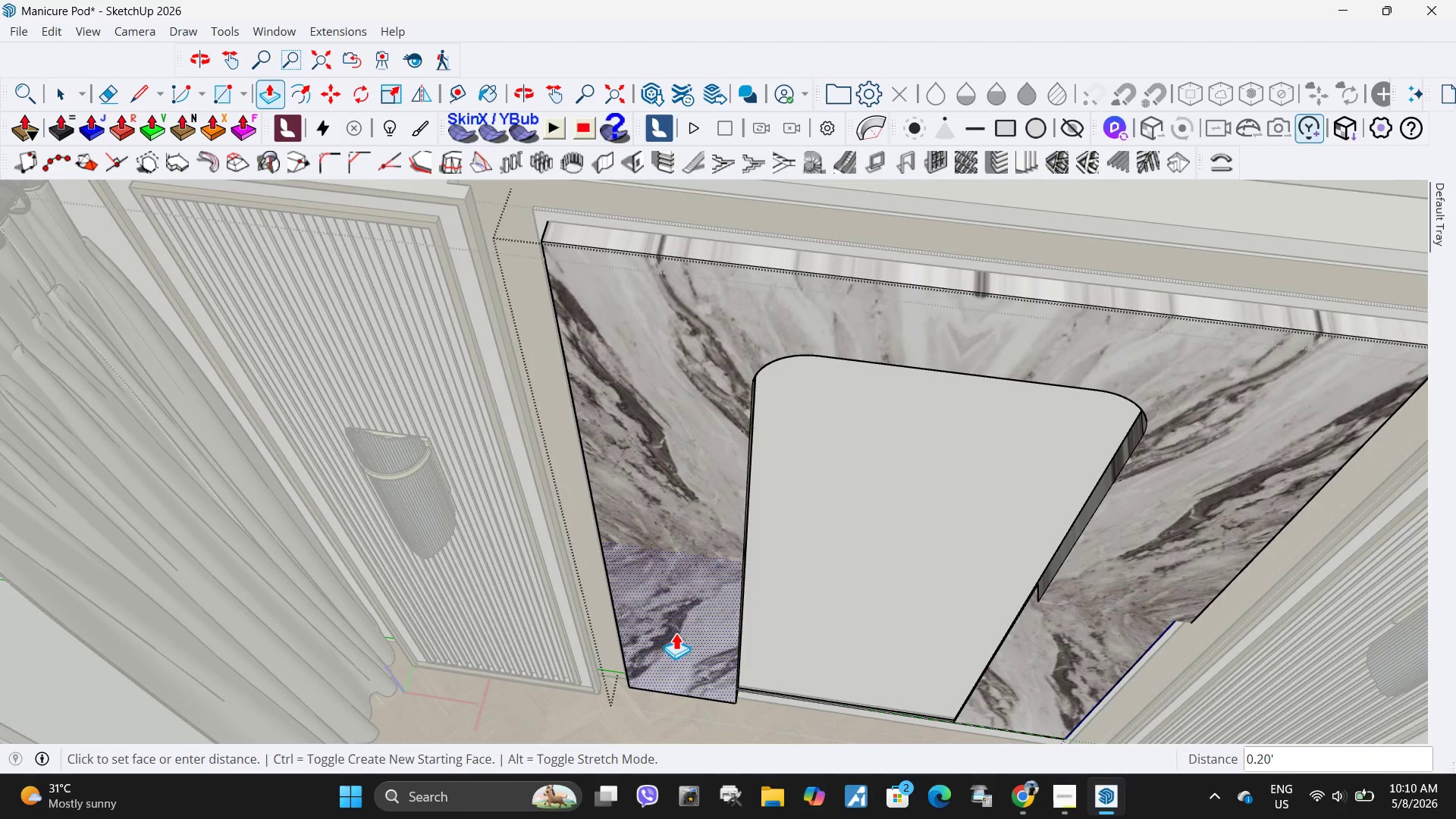 
key(NumpadDecimal)
 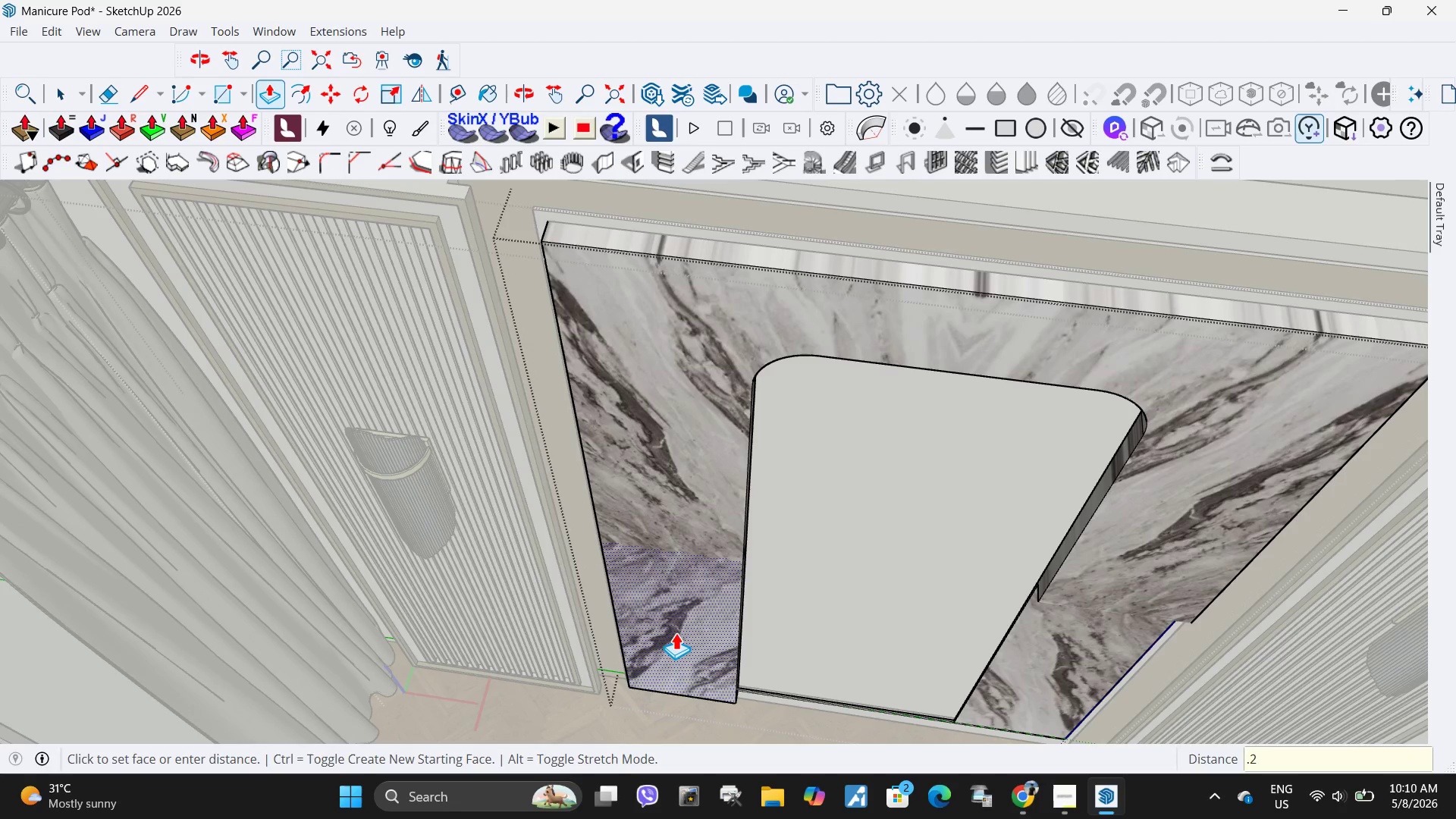 
key(Numpad2)
 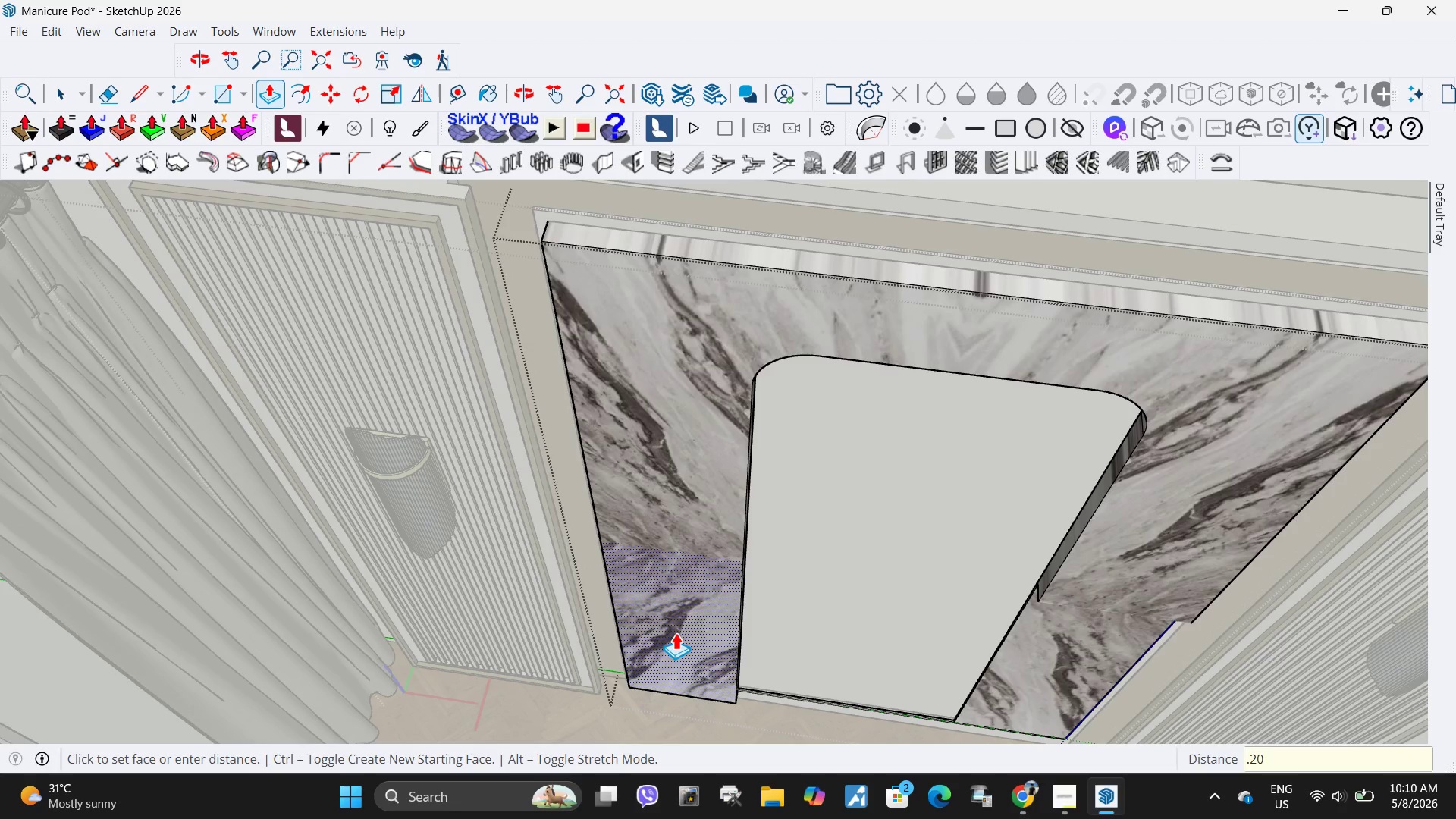 
key(Numpad0)
 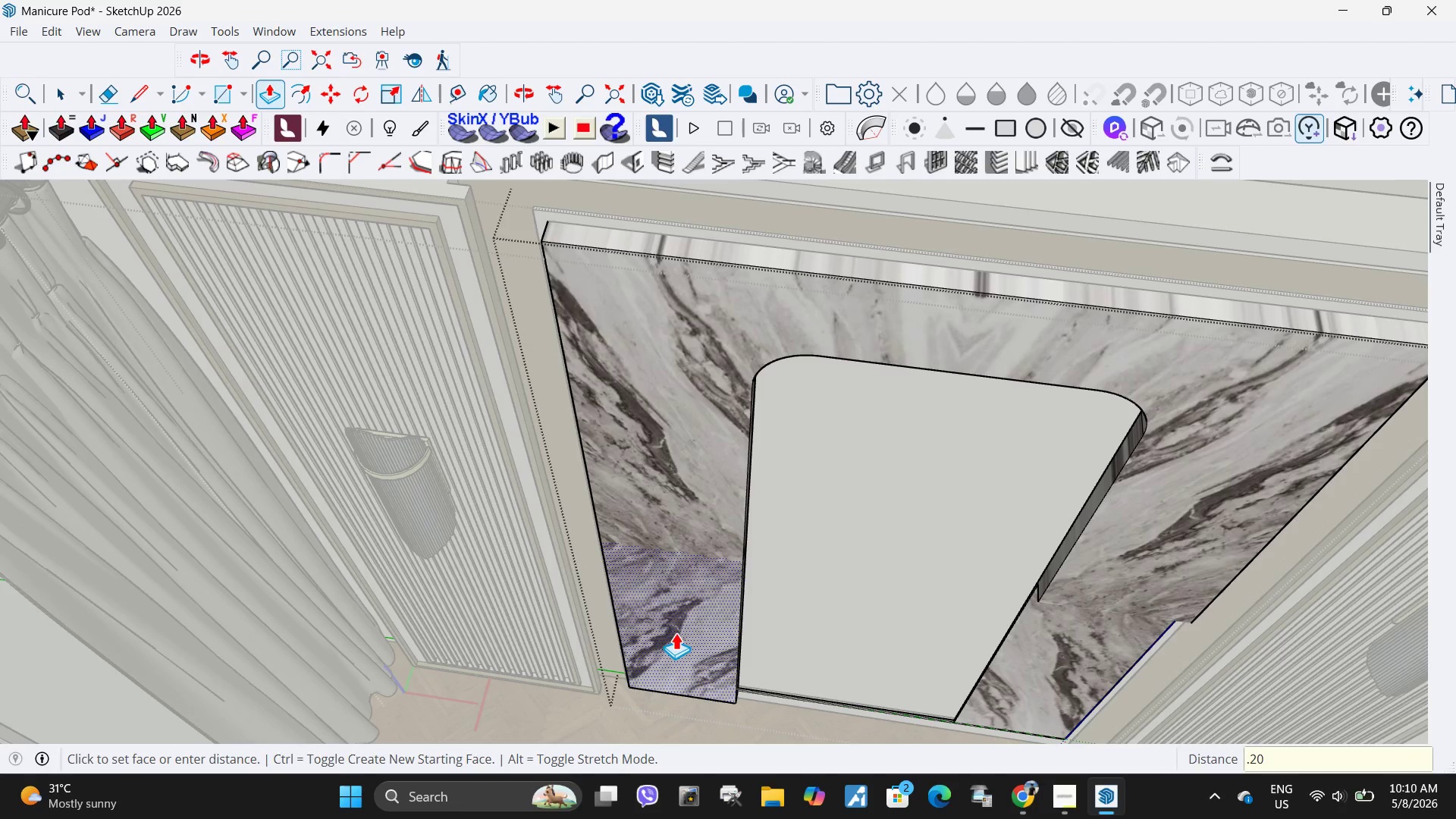 
key(NumpadEnter)
 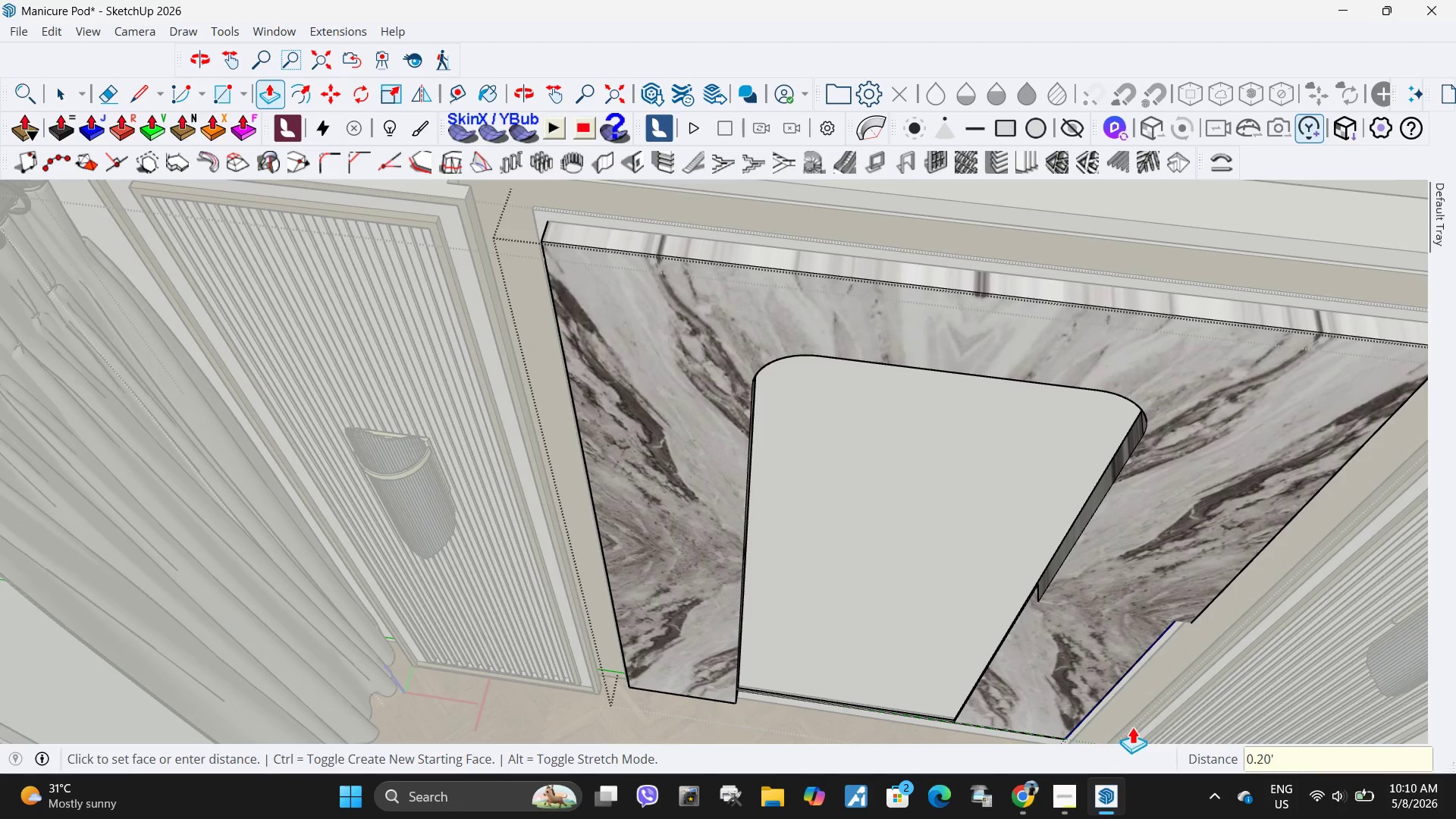 
key(Space)
 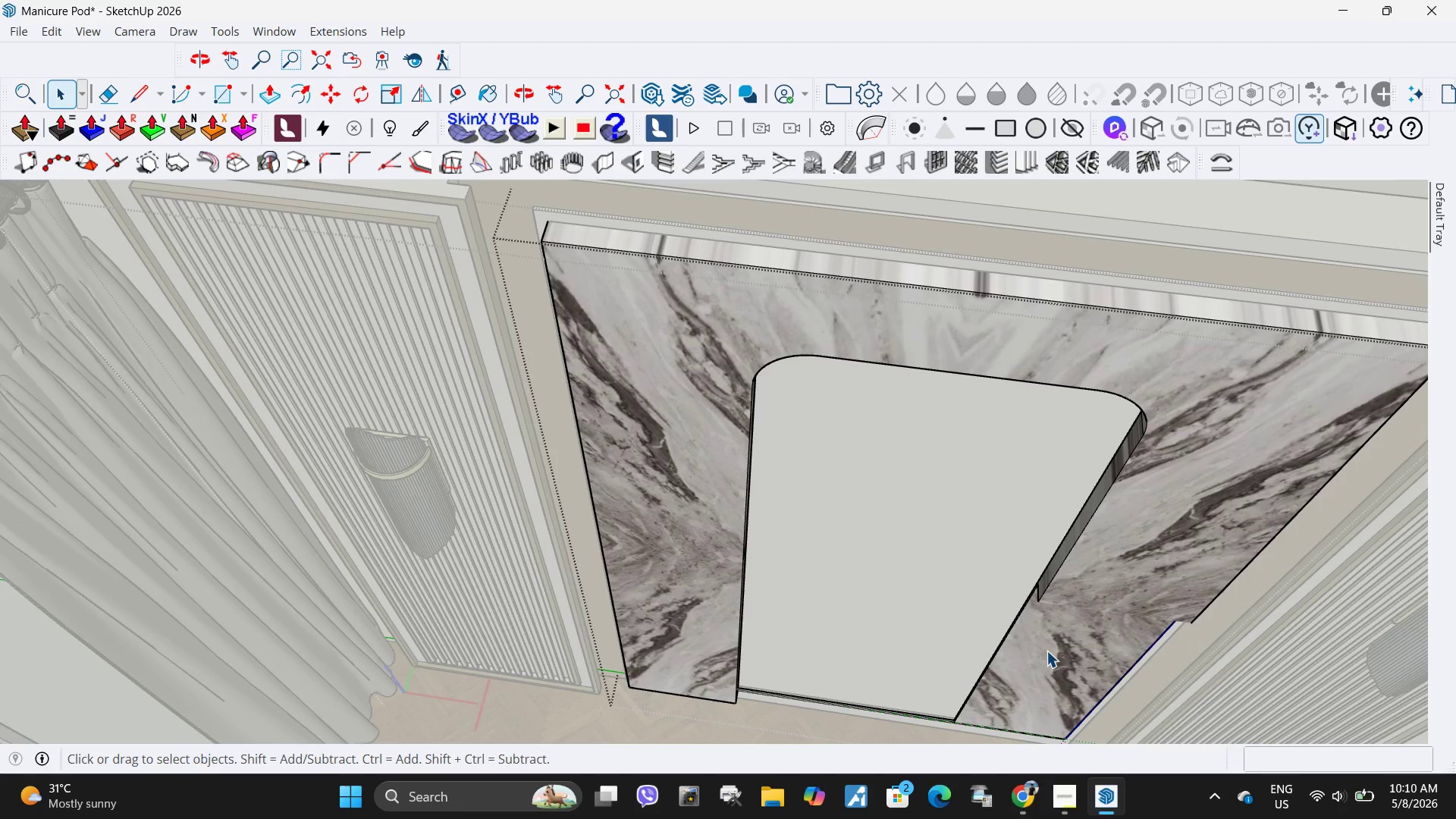 
left_click([1046, 651])
 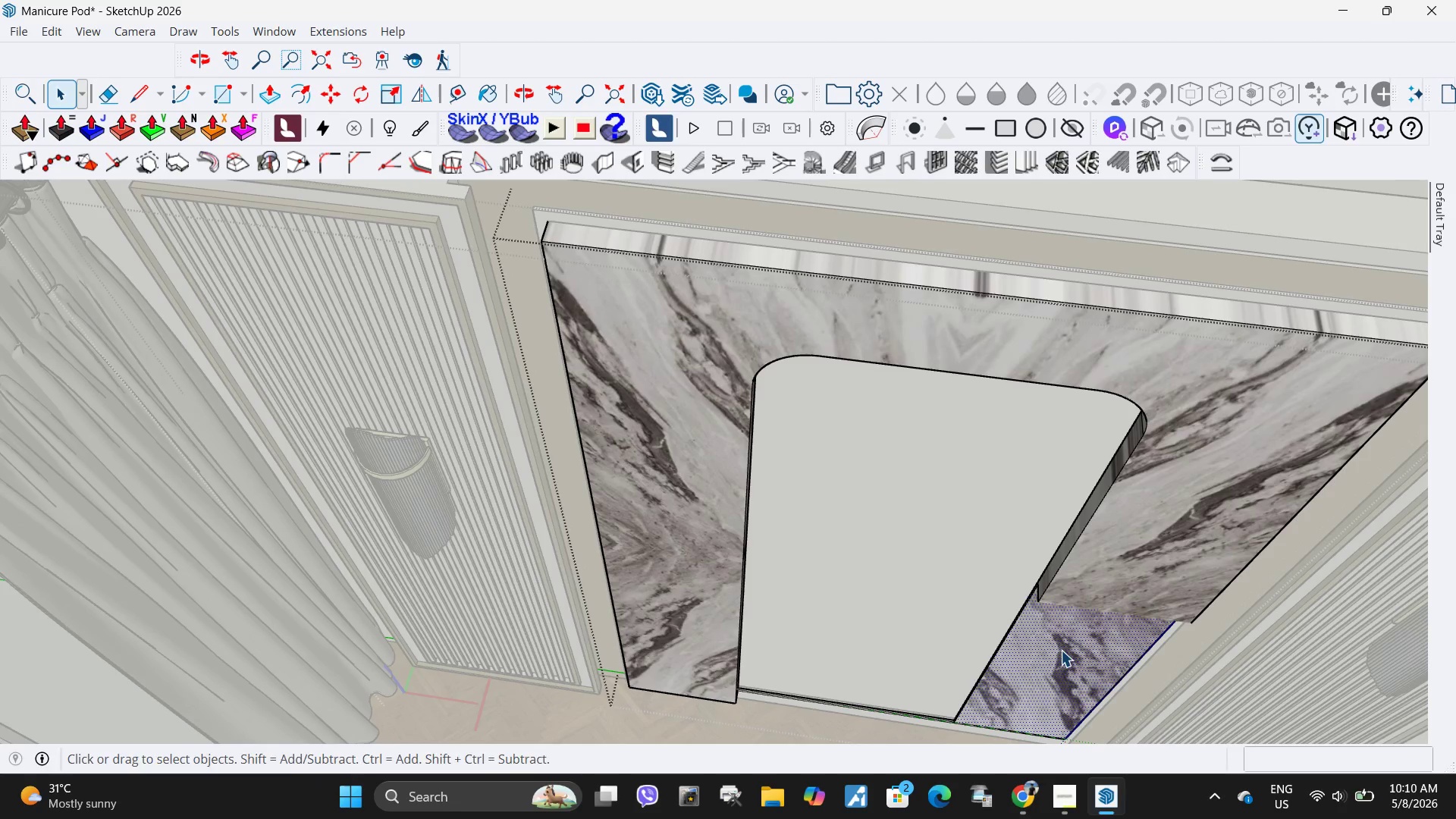 
key(P)
 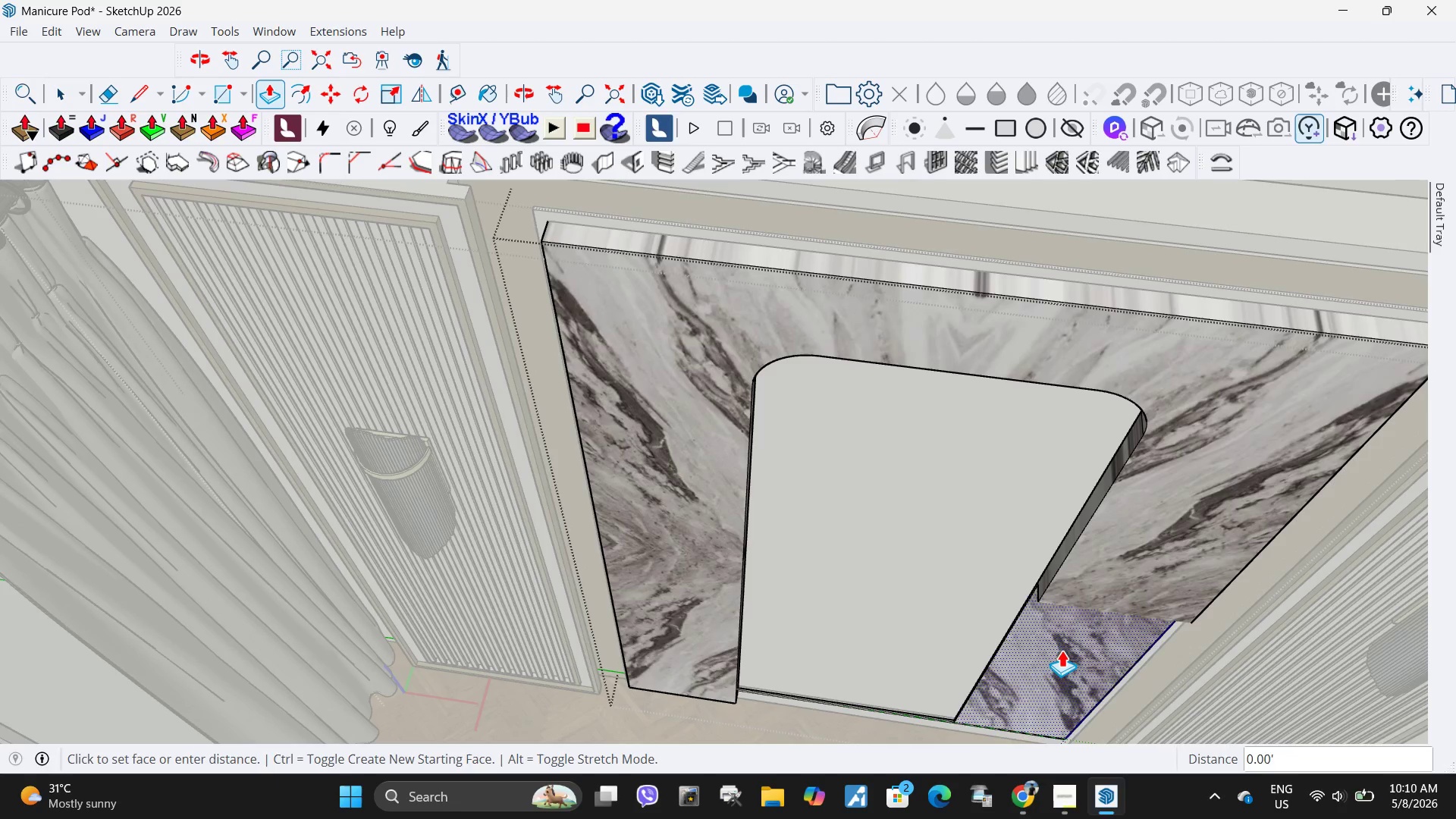 
left_click([1062, 650])
 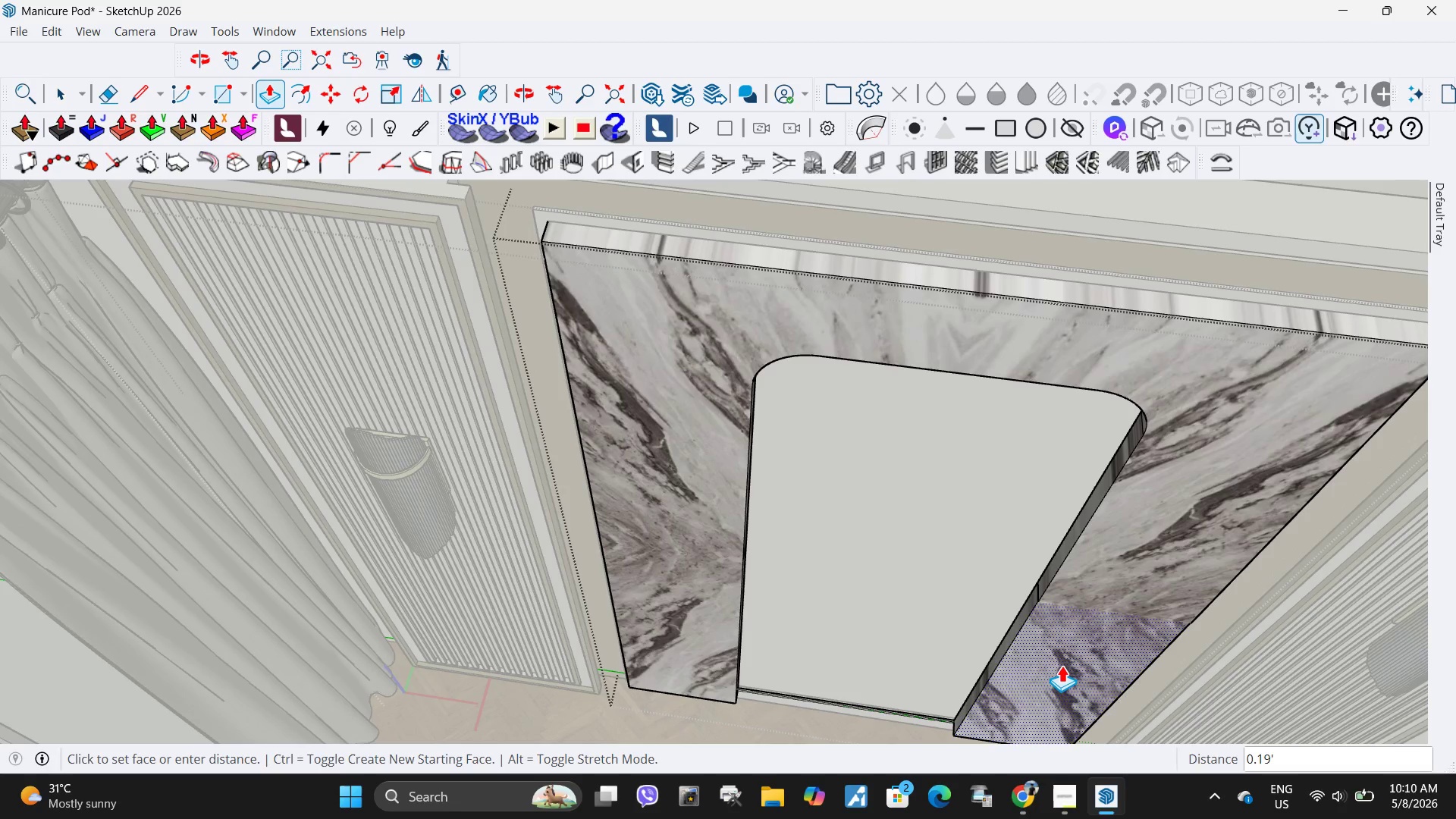 
key(NumpadDecimal)
 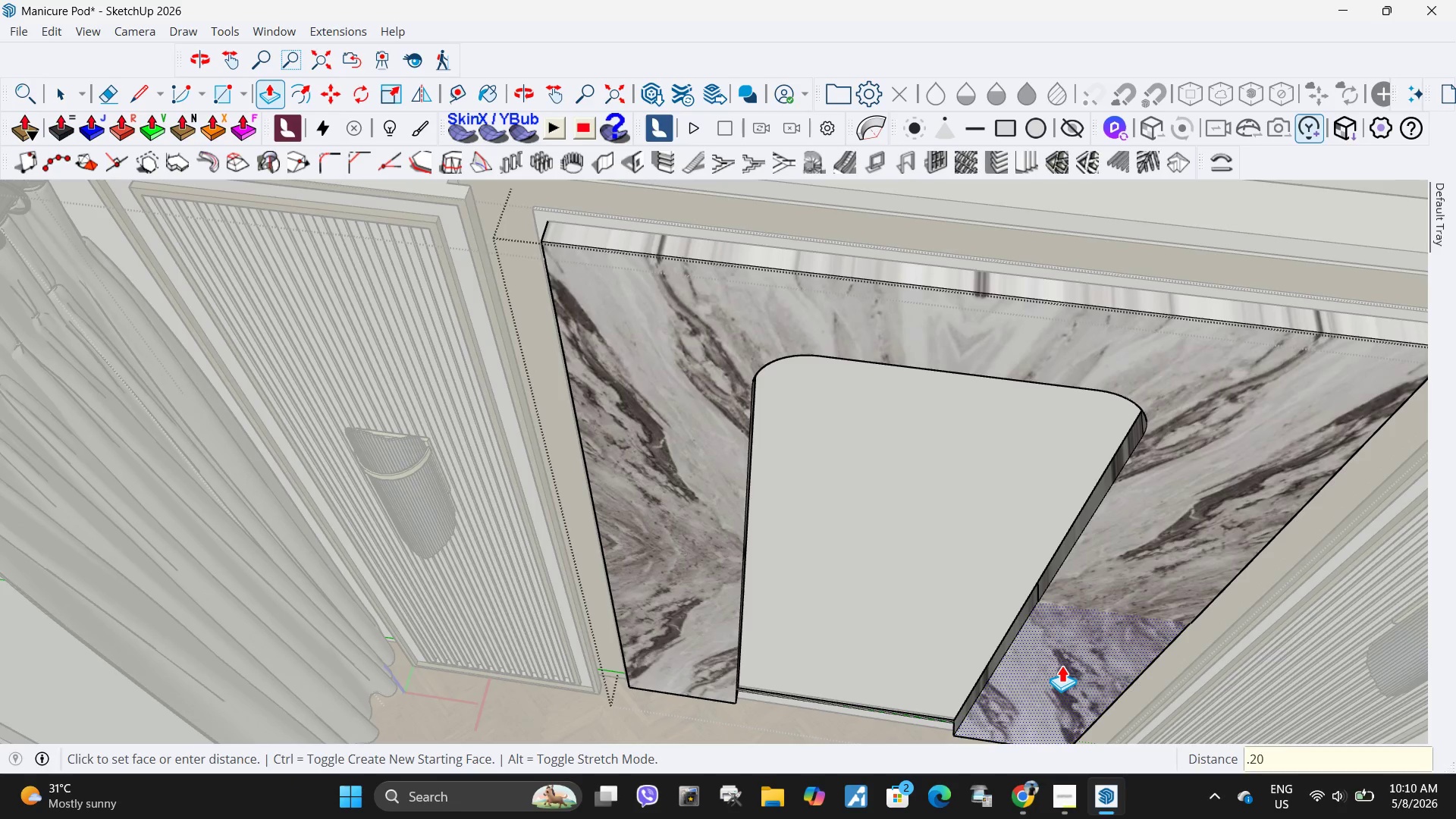 
key(Numpad2)
 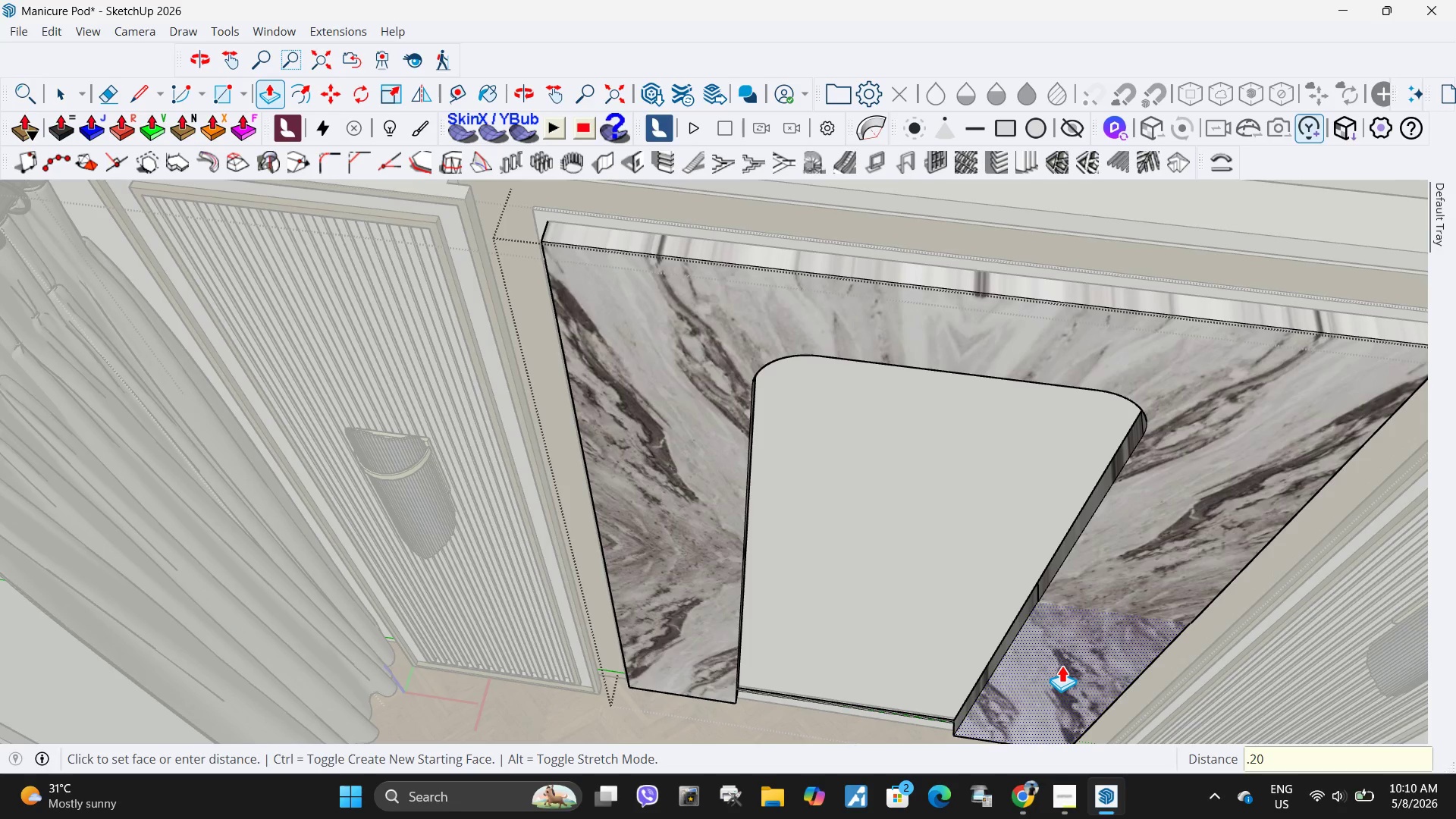 
key(Numpad0)
 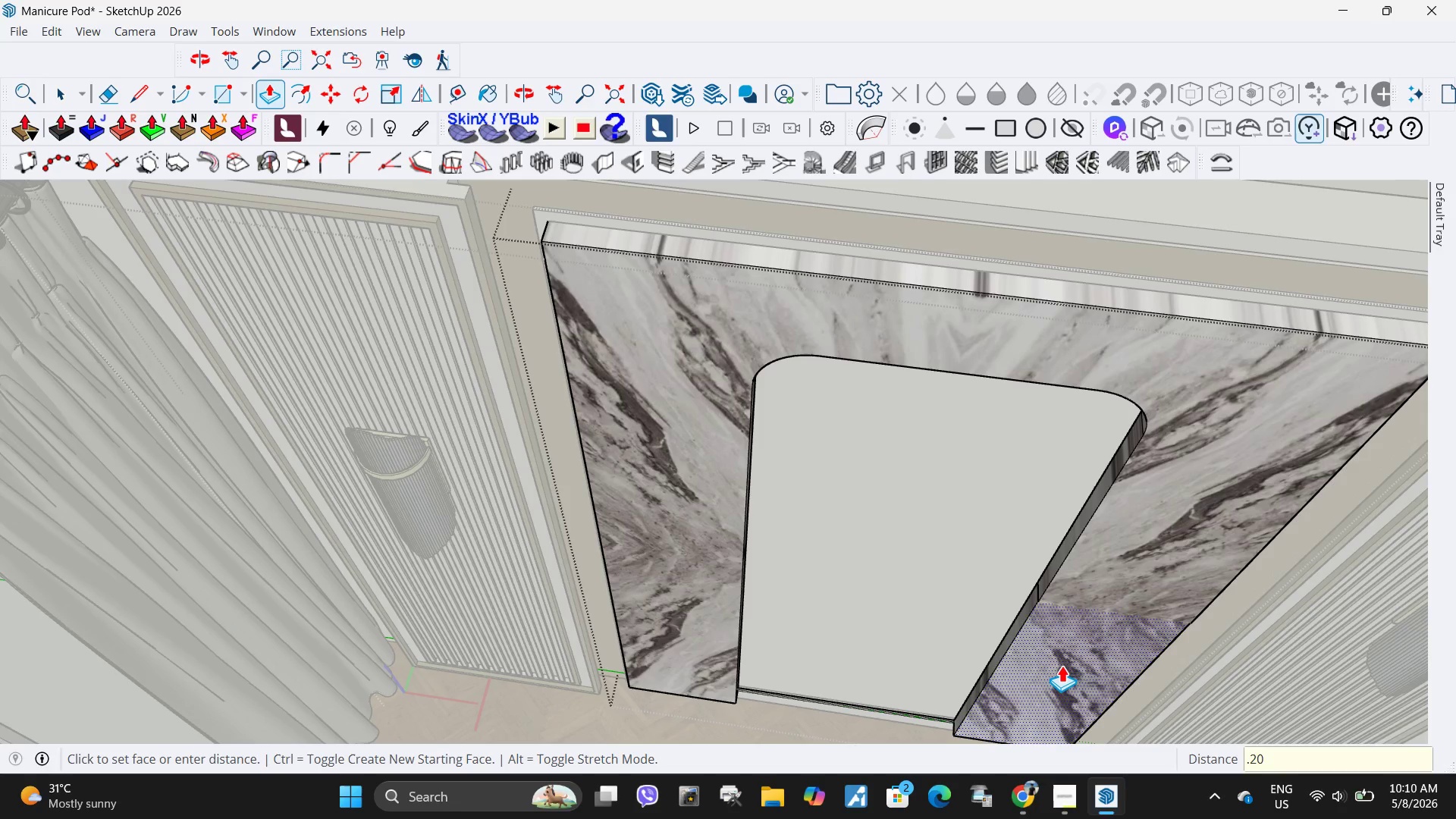 
key(NumpadEnter)
 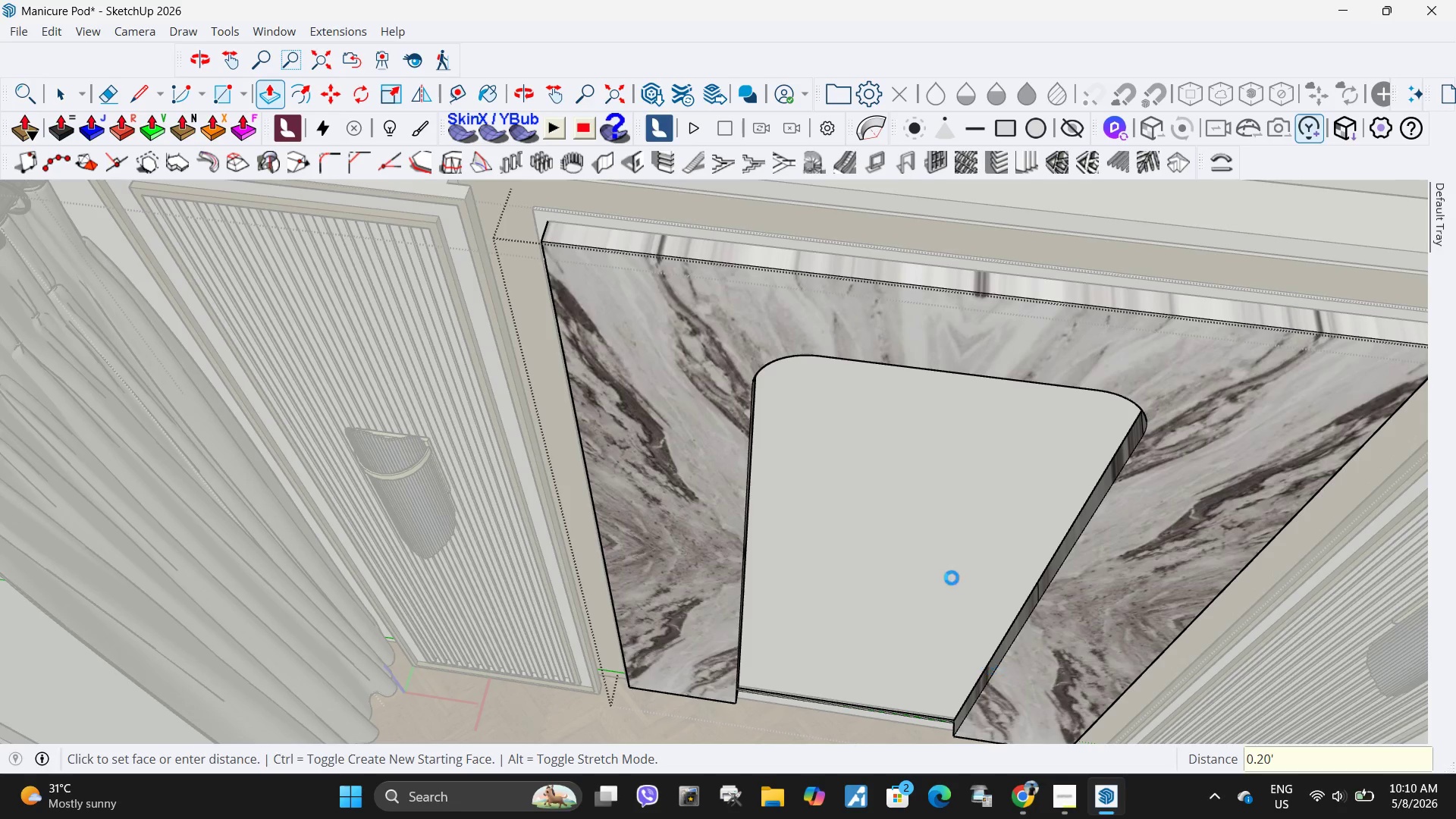 
scroll: coordinate [661, 457], scroll_direction: down, amount: 13.0
 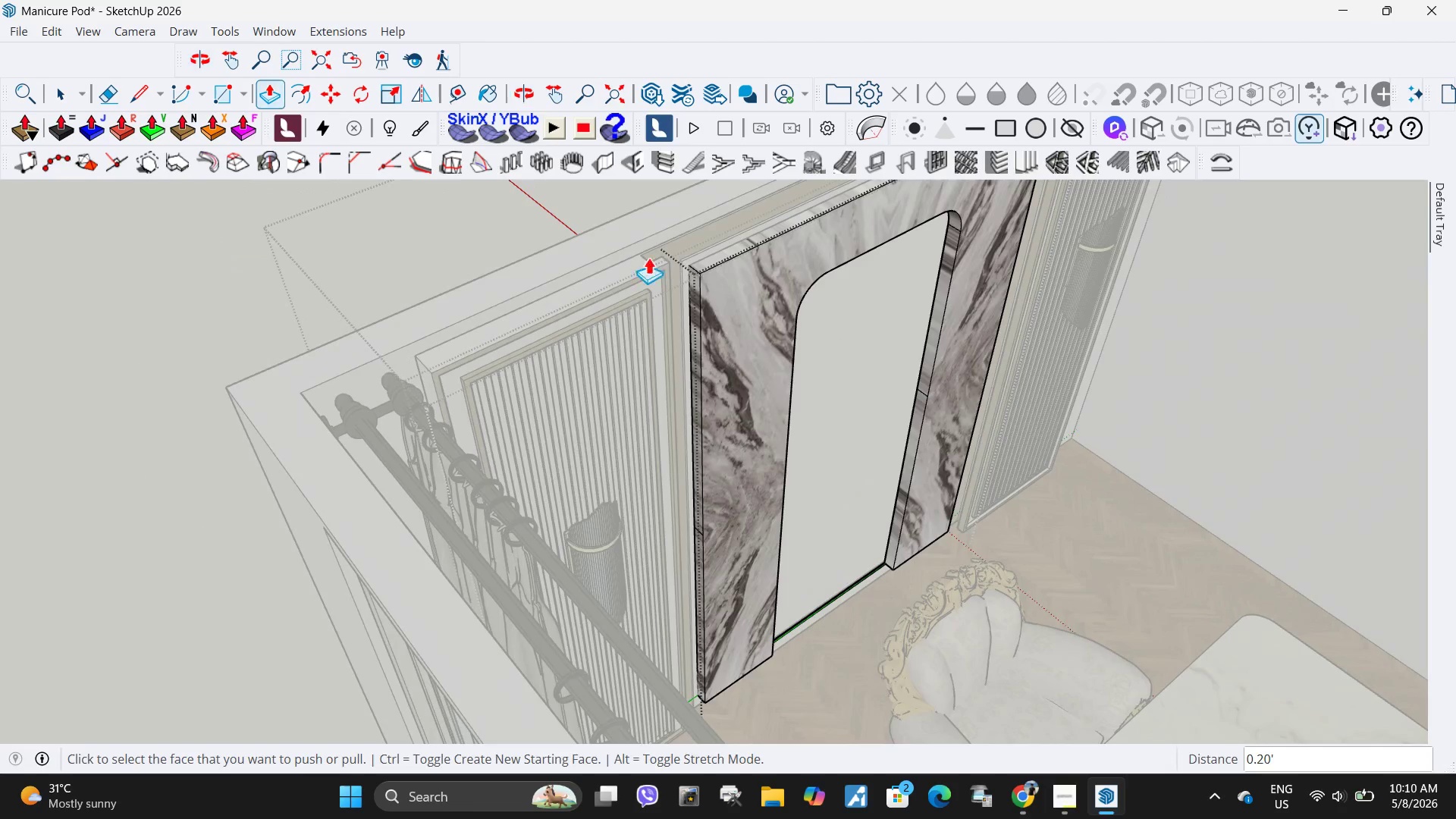 
key(Space)
 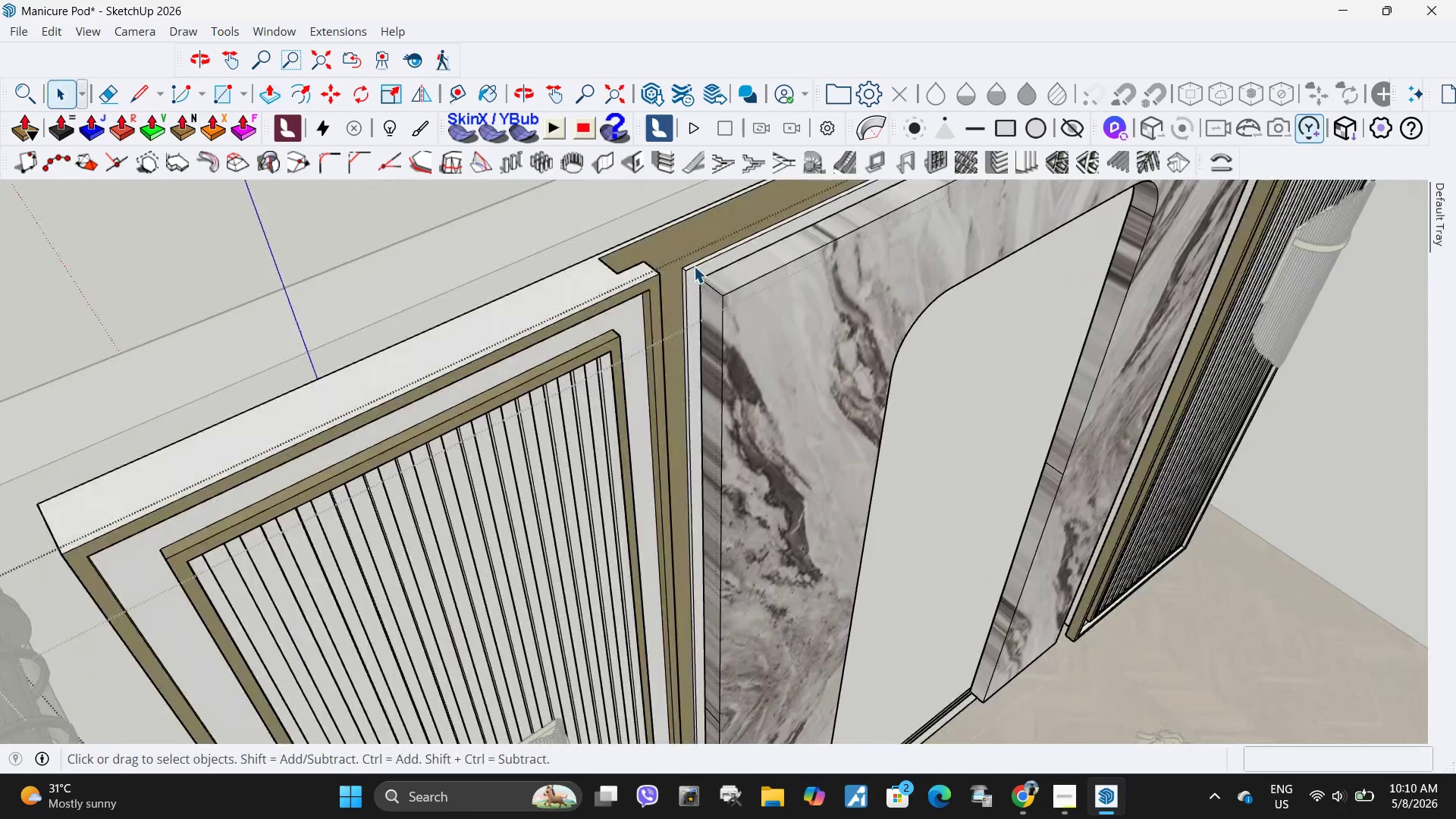 
key(Escape)
 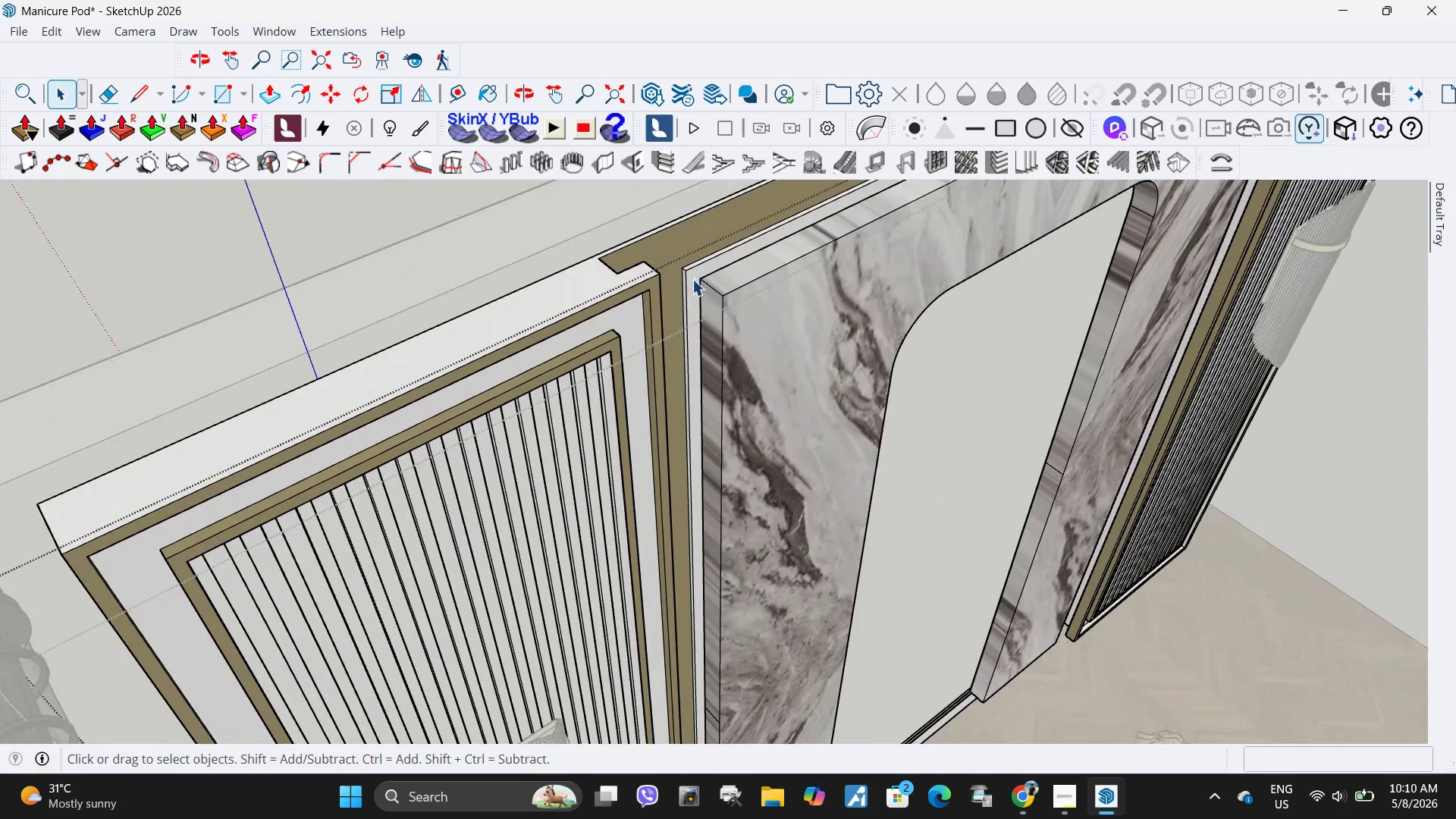 
scroll: coordinate [700, 252], scroll_direction: up, amount: 10.0
 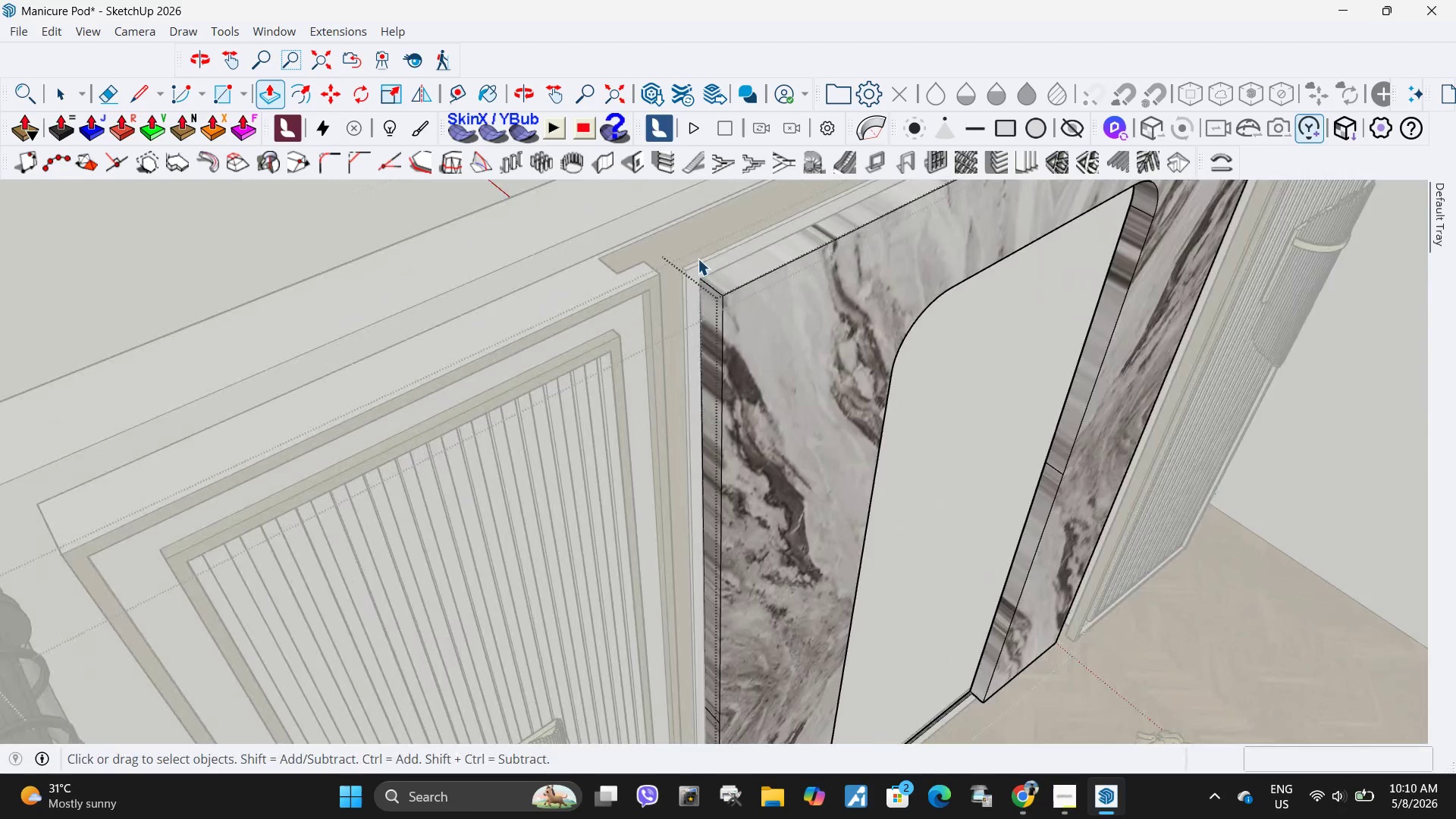 
left_click([692, 279])
 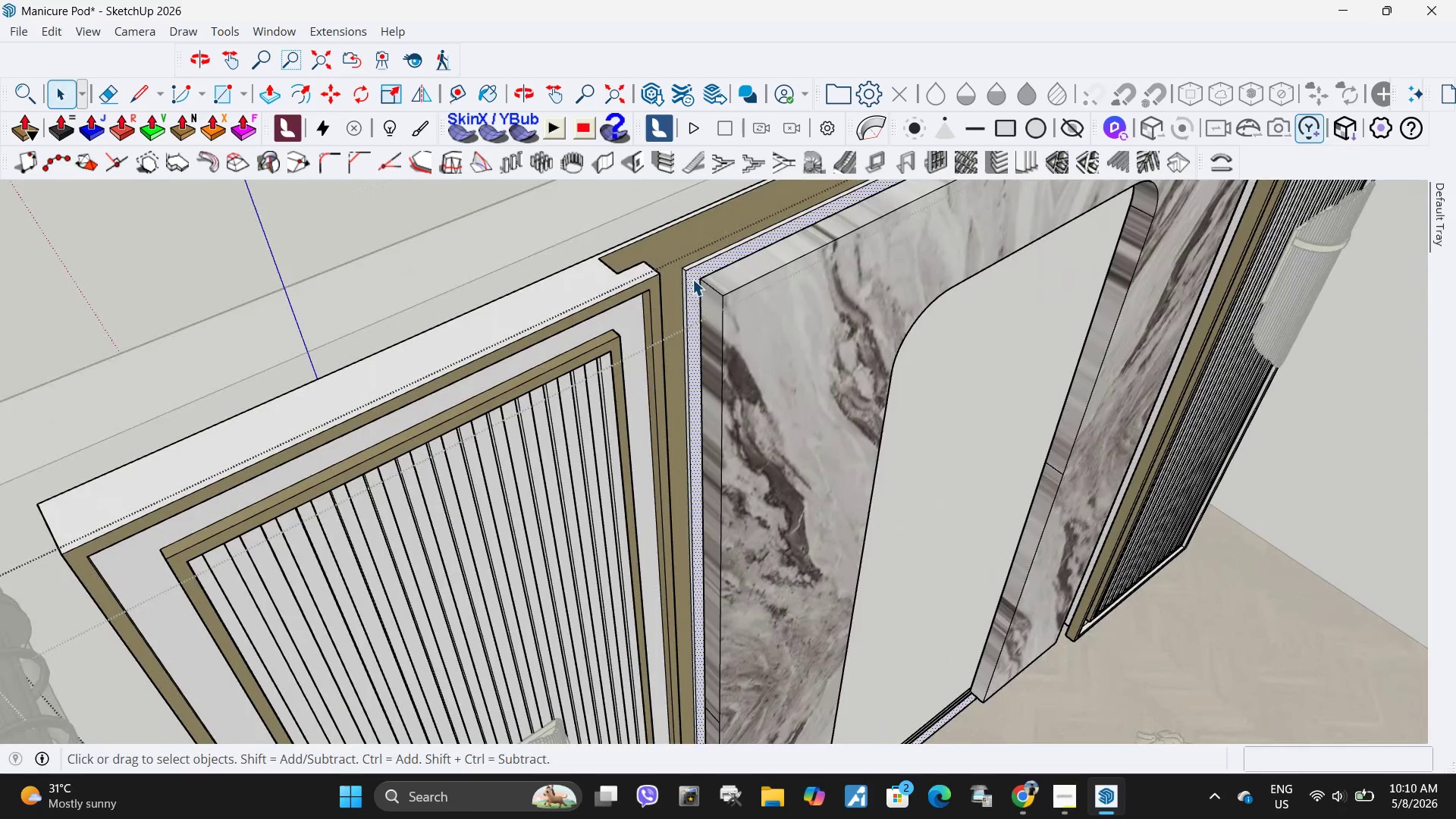 
key(P)
 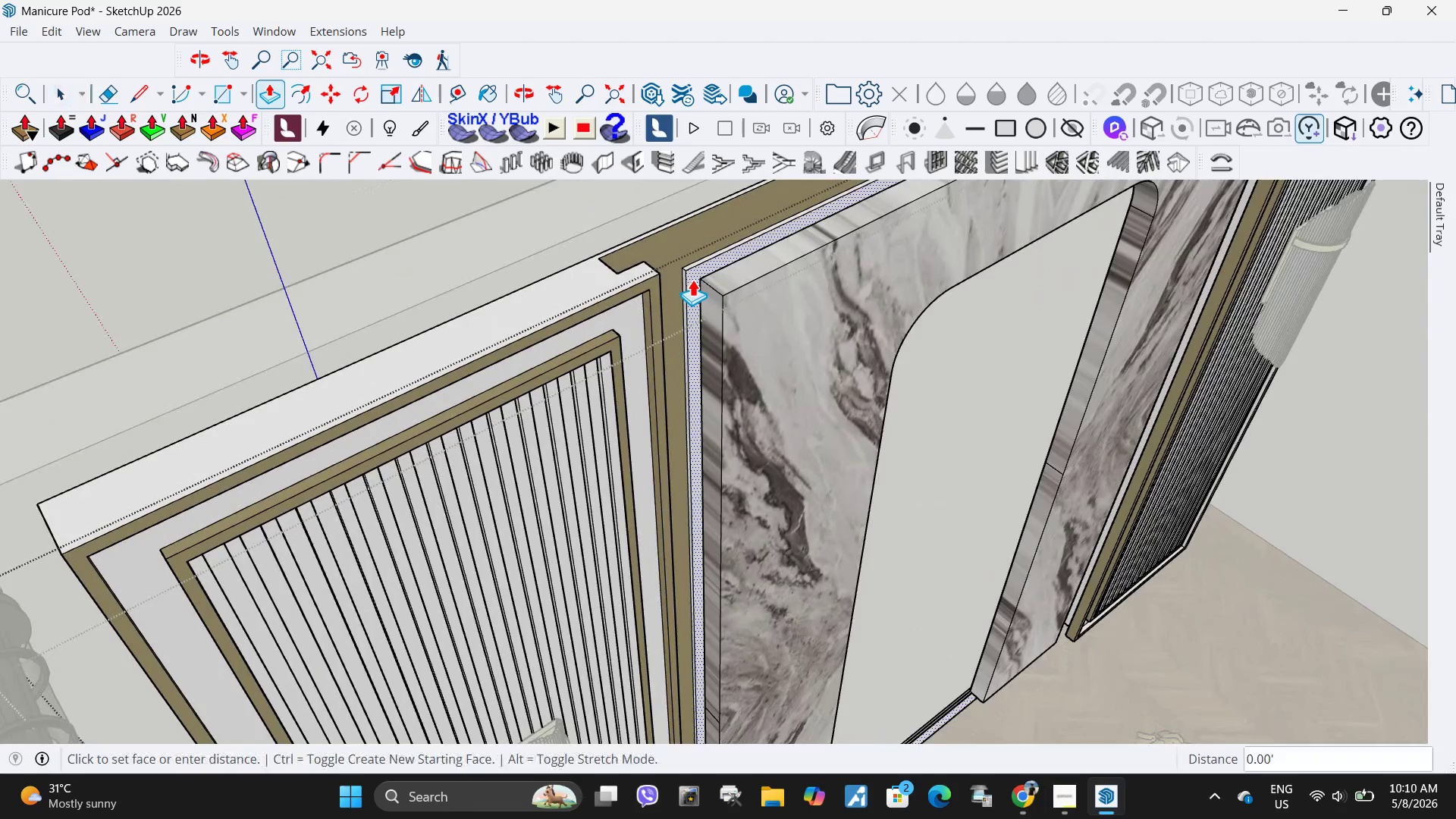 
left_click([692, 279])
 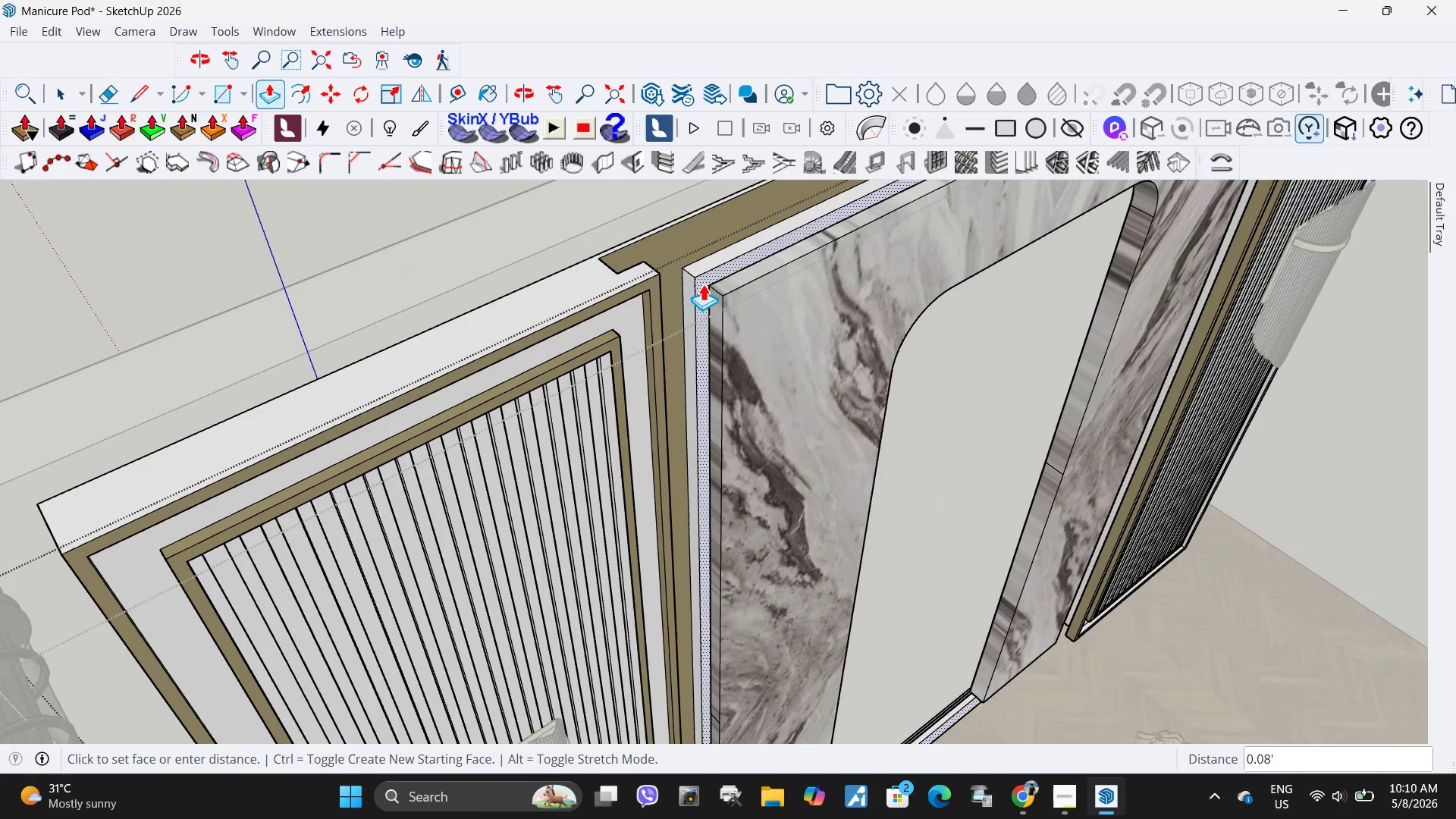 
key(NumpadDecimal)
 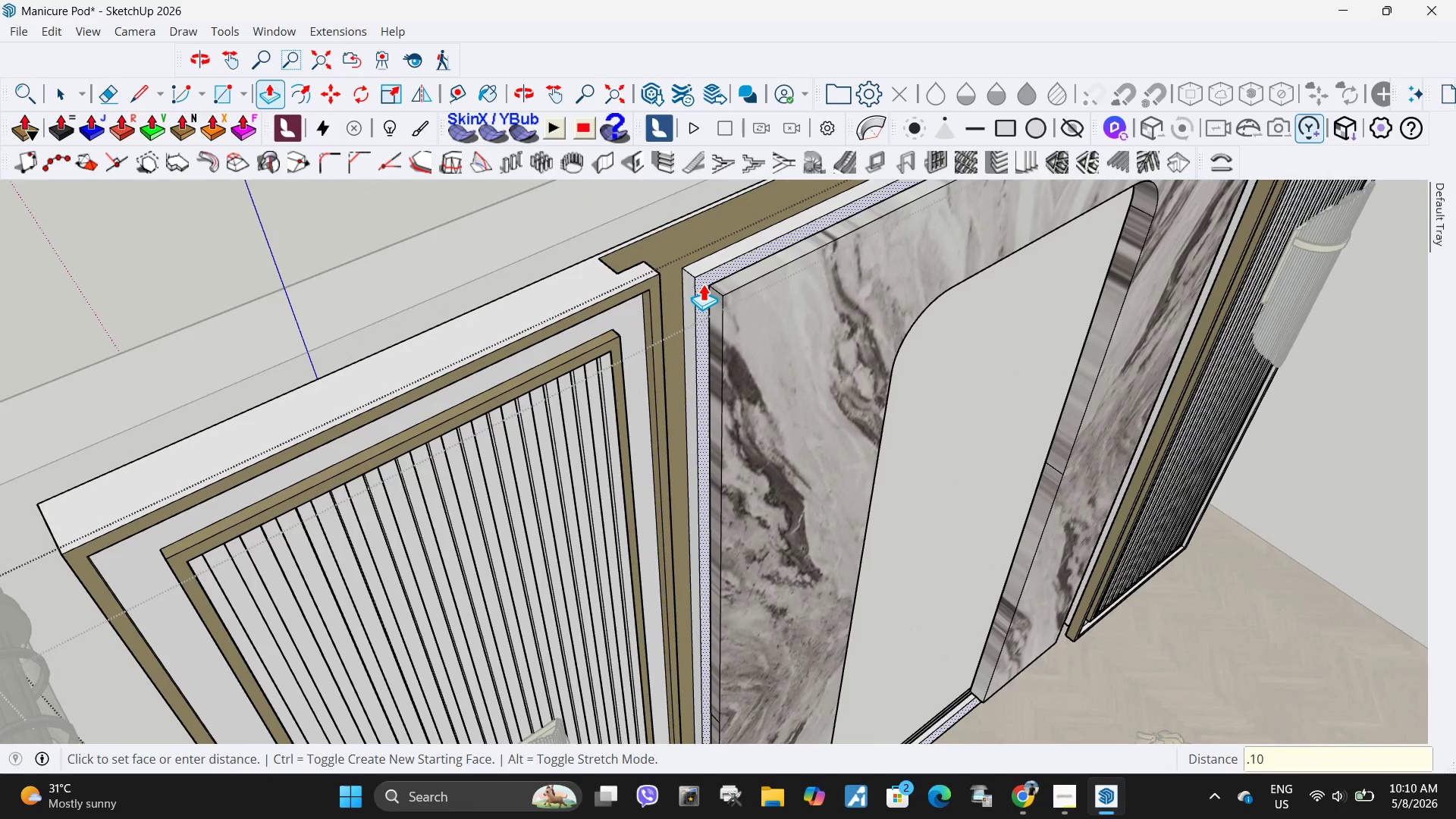 
key(Numpad1)
 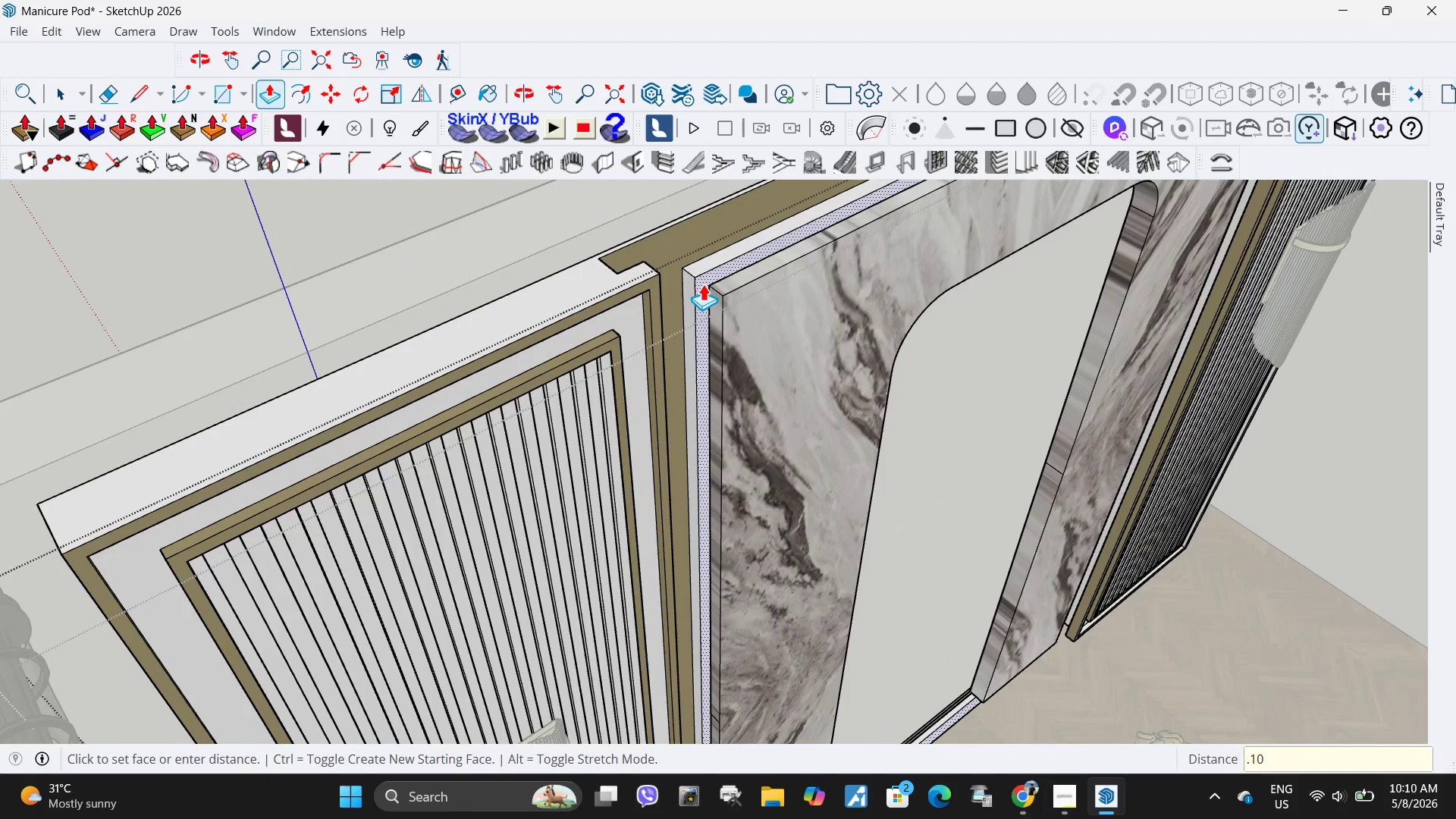 
key(Numpad0)
 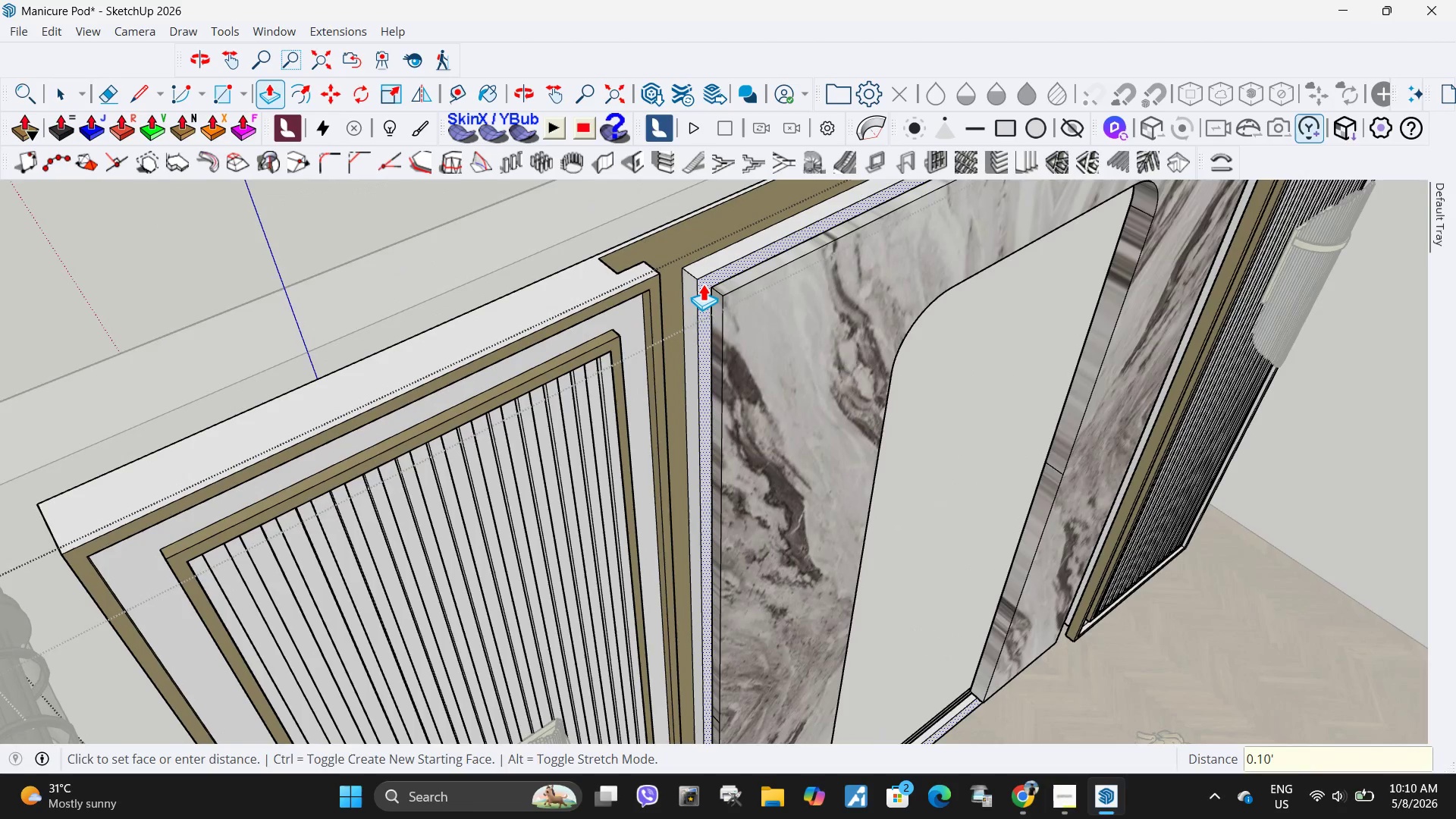 
key(NumpadEnter)
 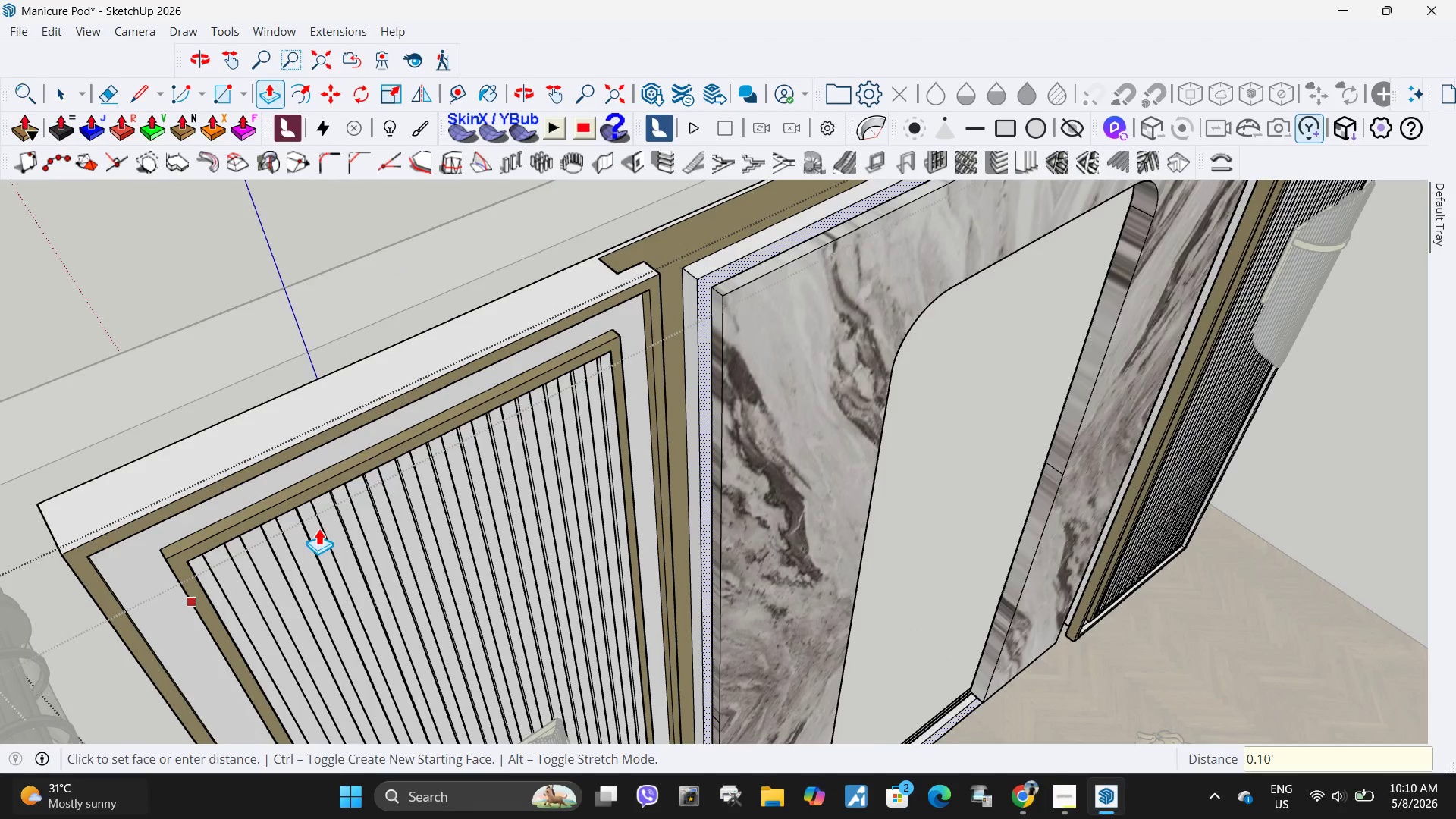 
key(H)
 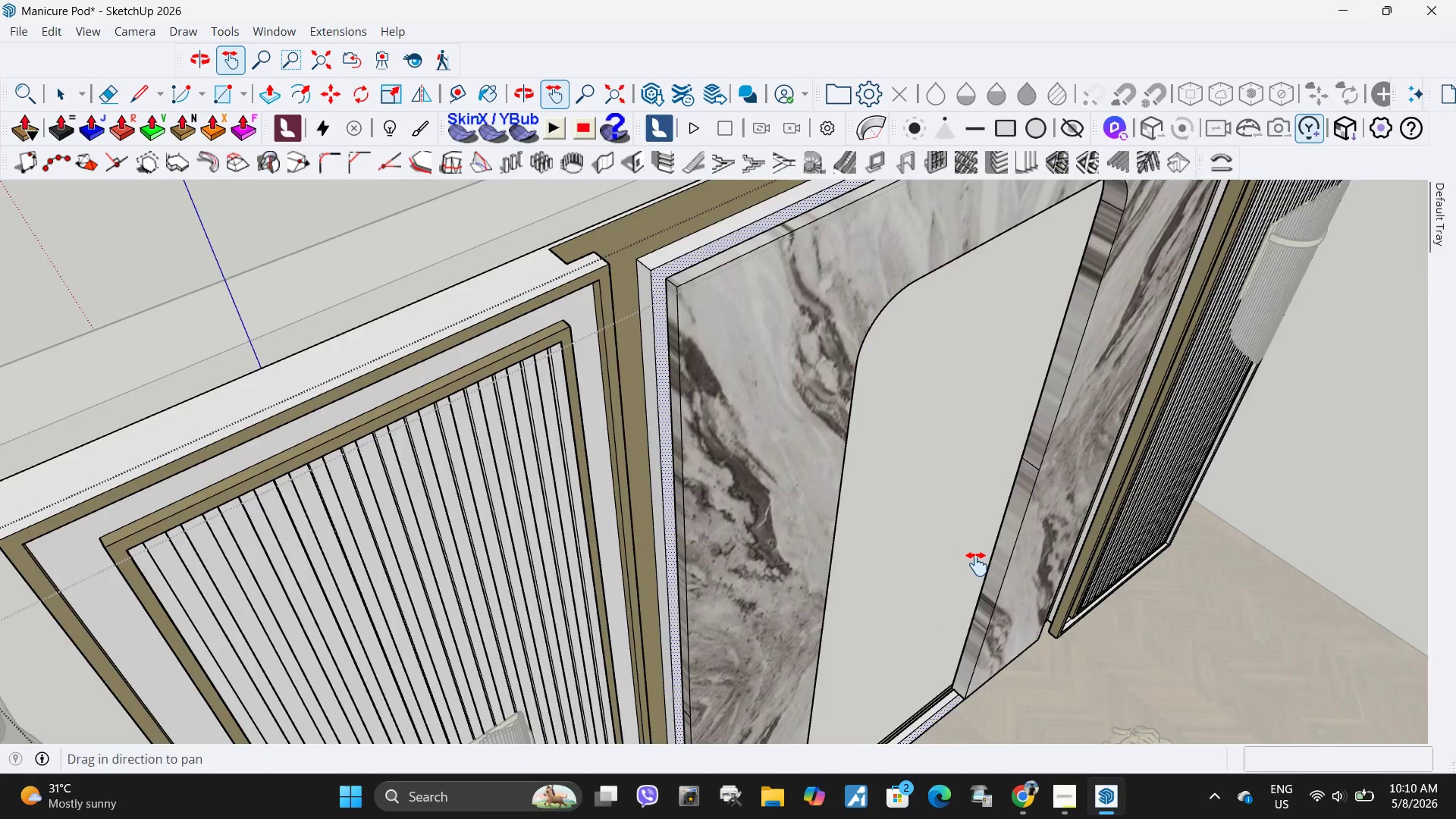 
left_click_drag(start_coordinate=[1059, 585], to_coordinate=[858, 539])
 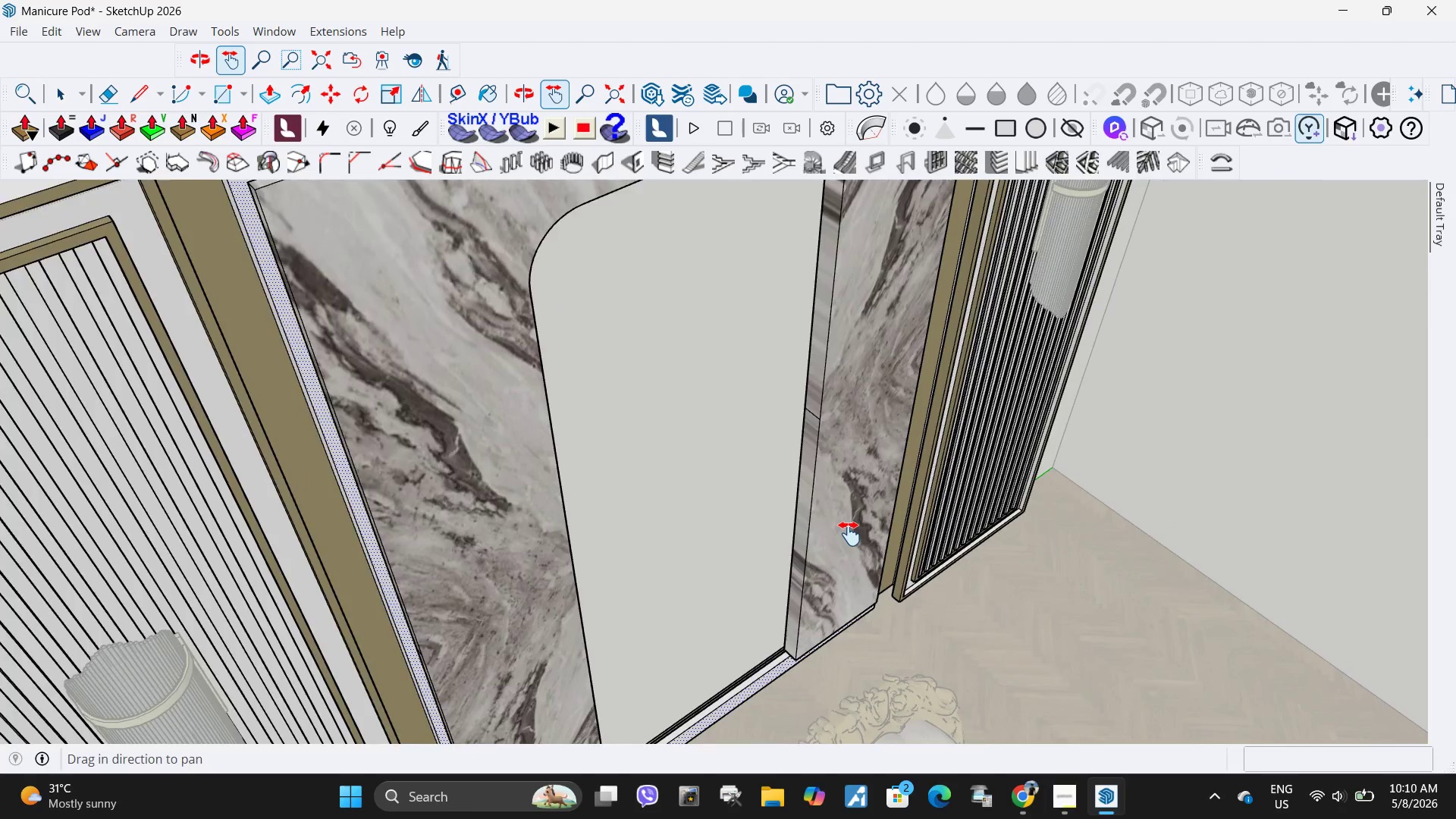 
scroll: coordinate [849, 534], scroll_direction: down, amount: 5.0
 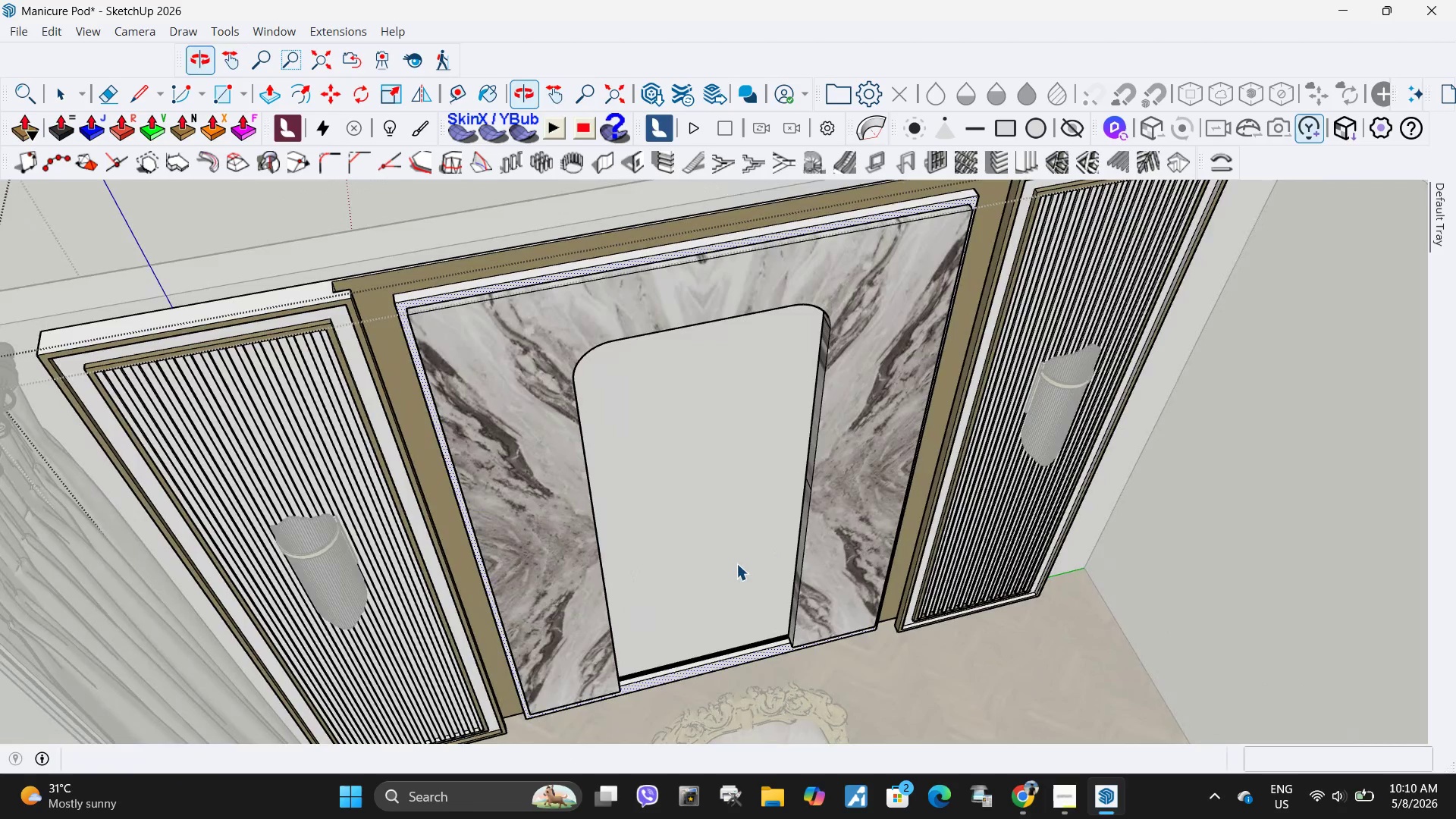 
key(Space)
 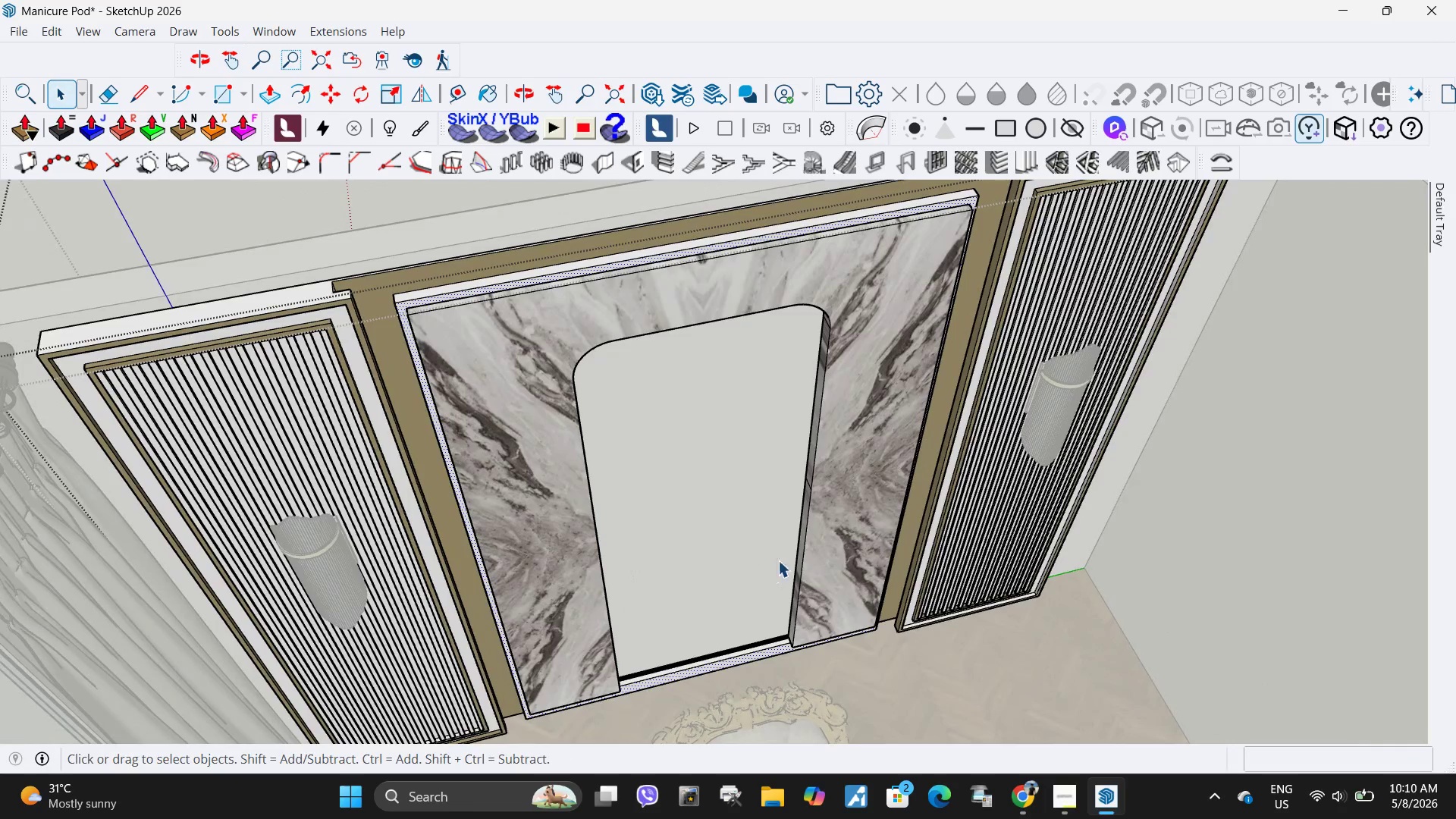 
key(Escape)
 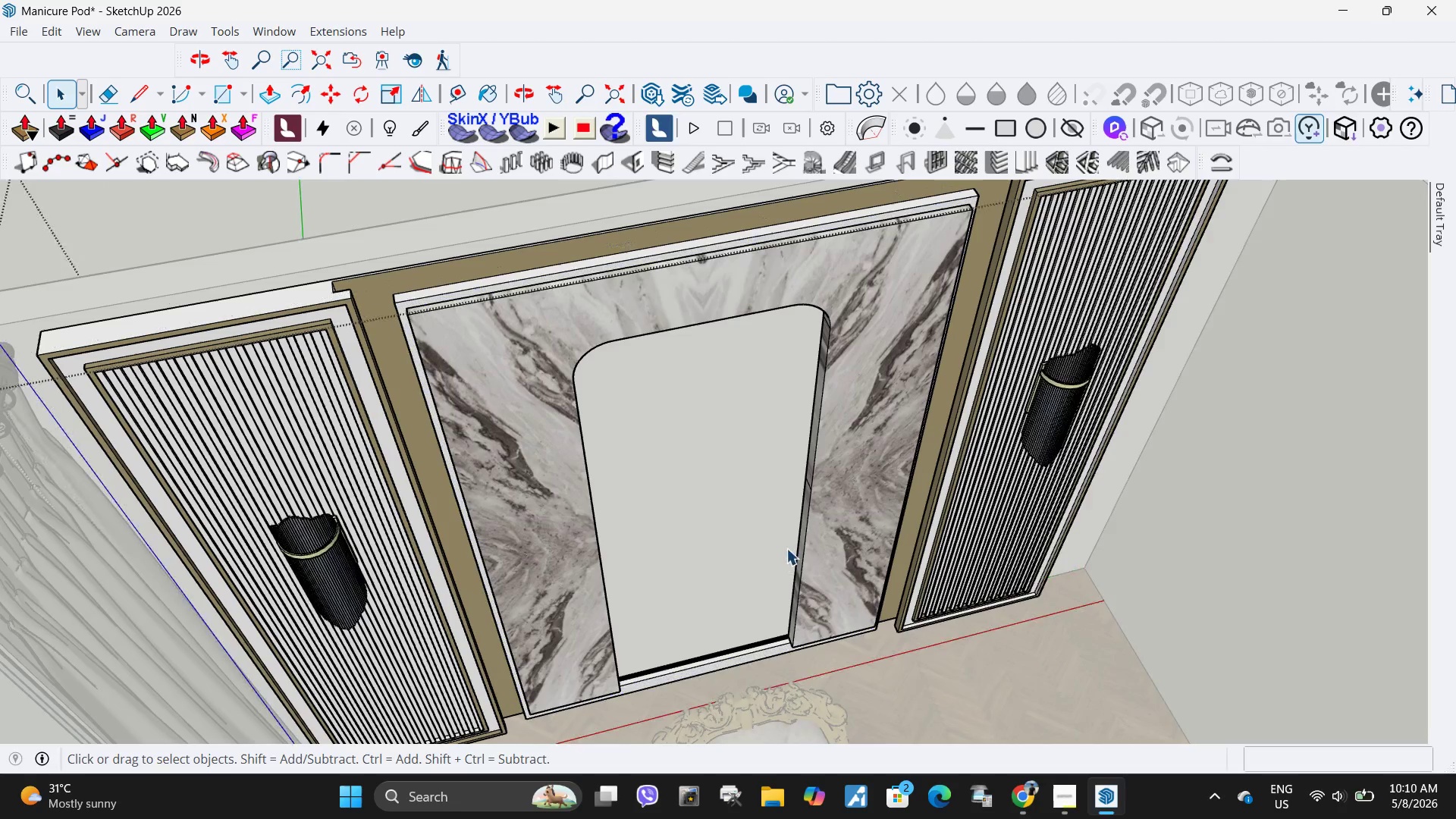 
key(Escape)
 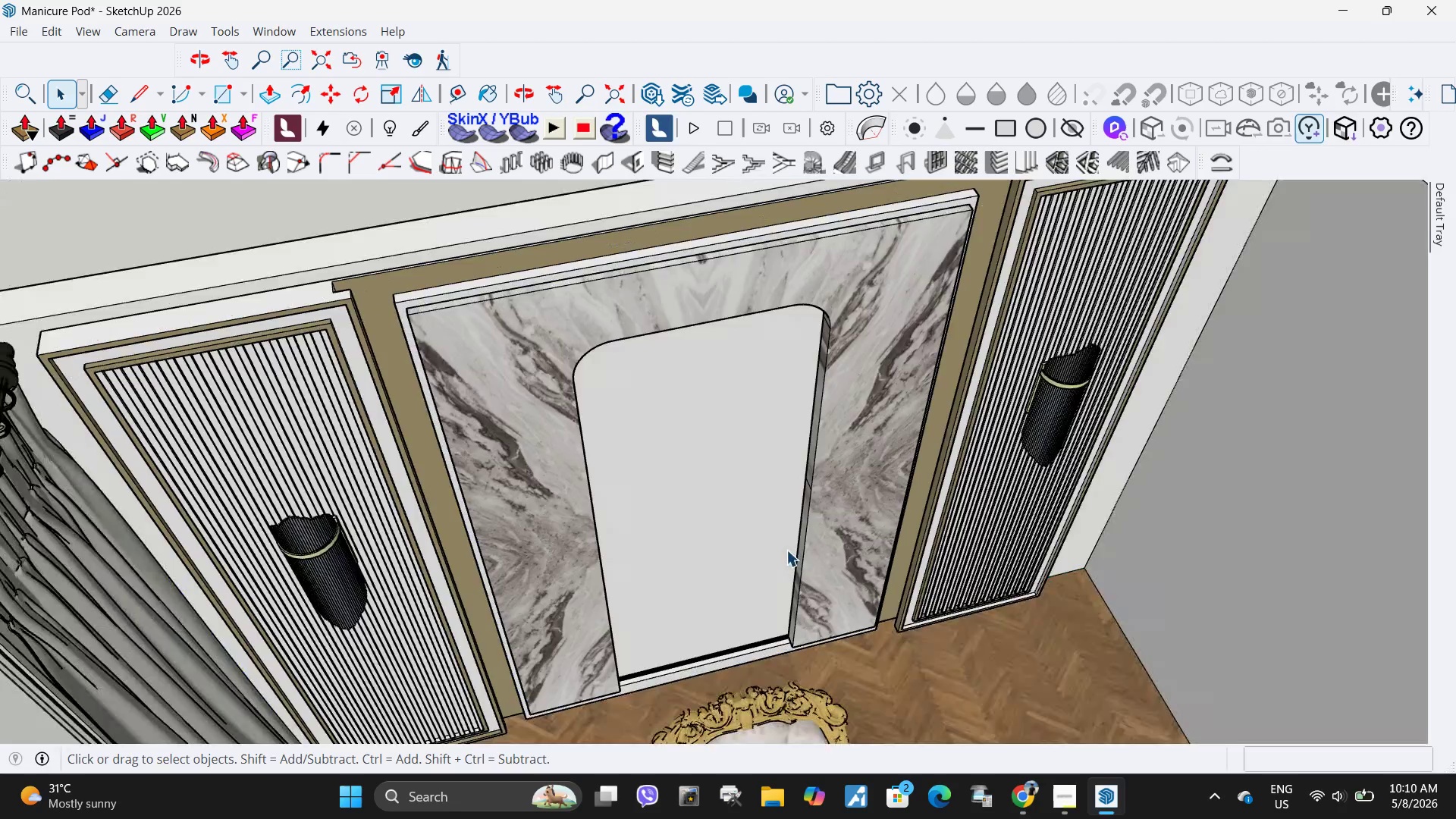 
key(Escape)
 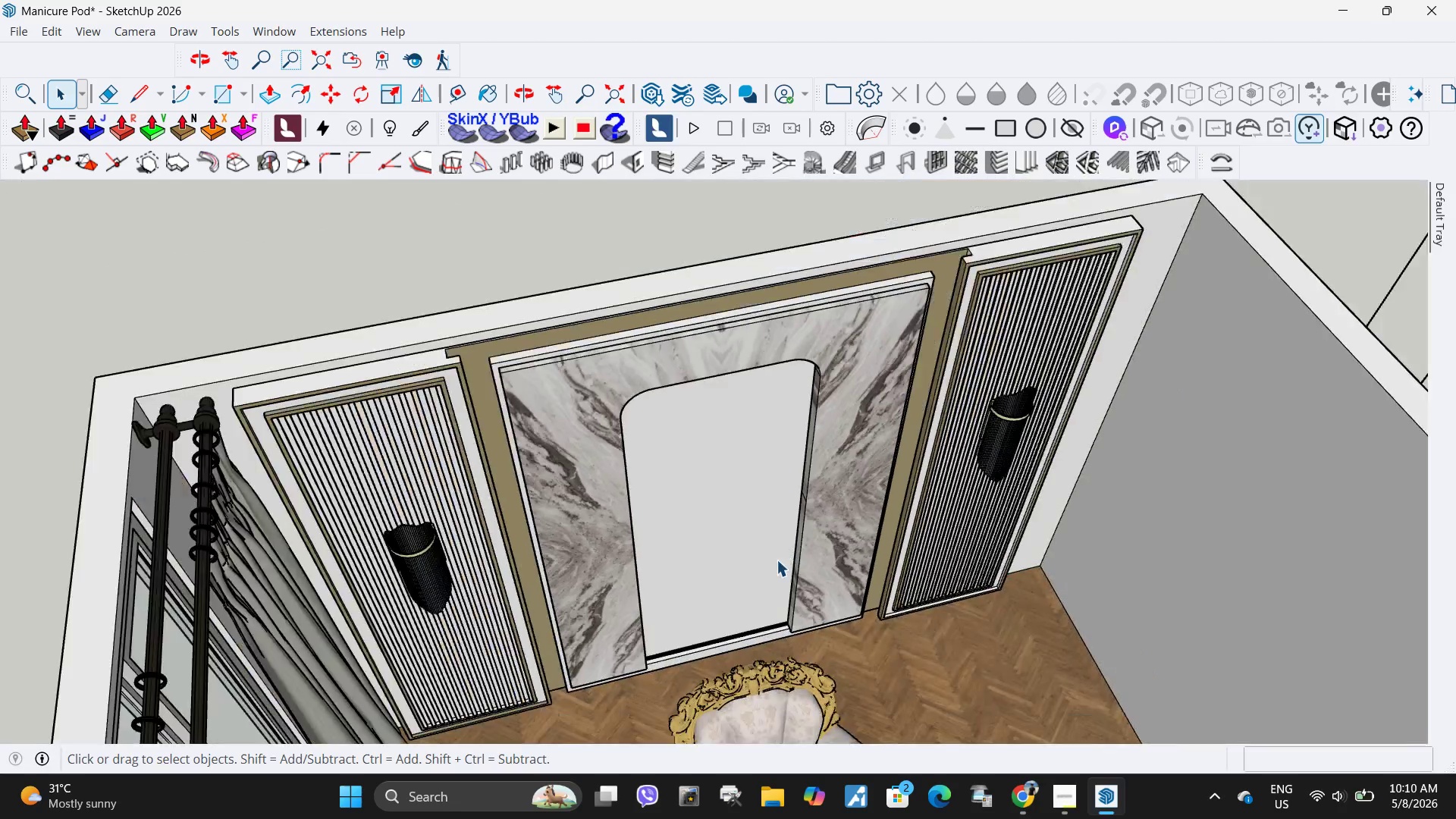 
key(Escape)
 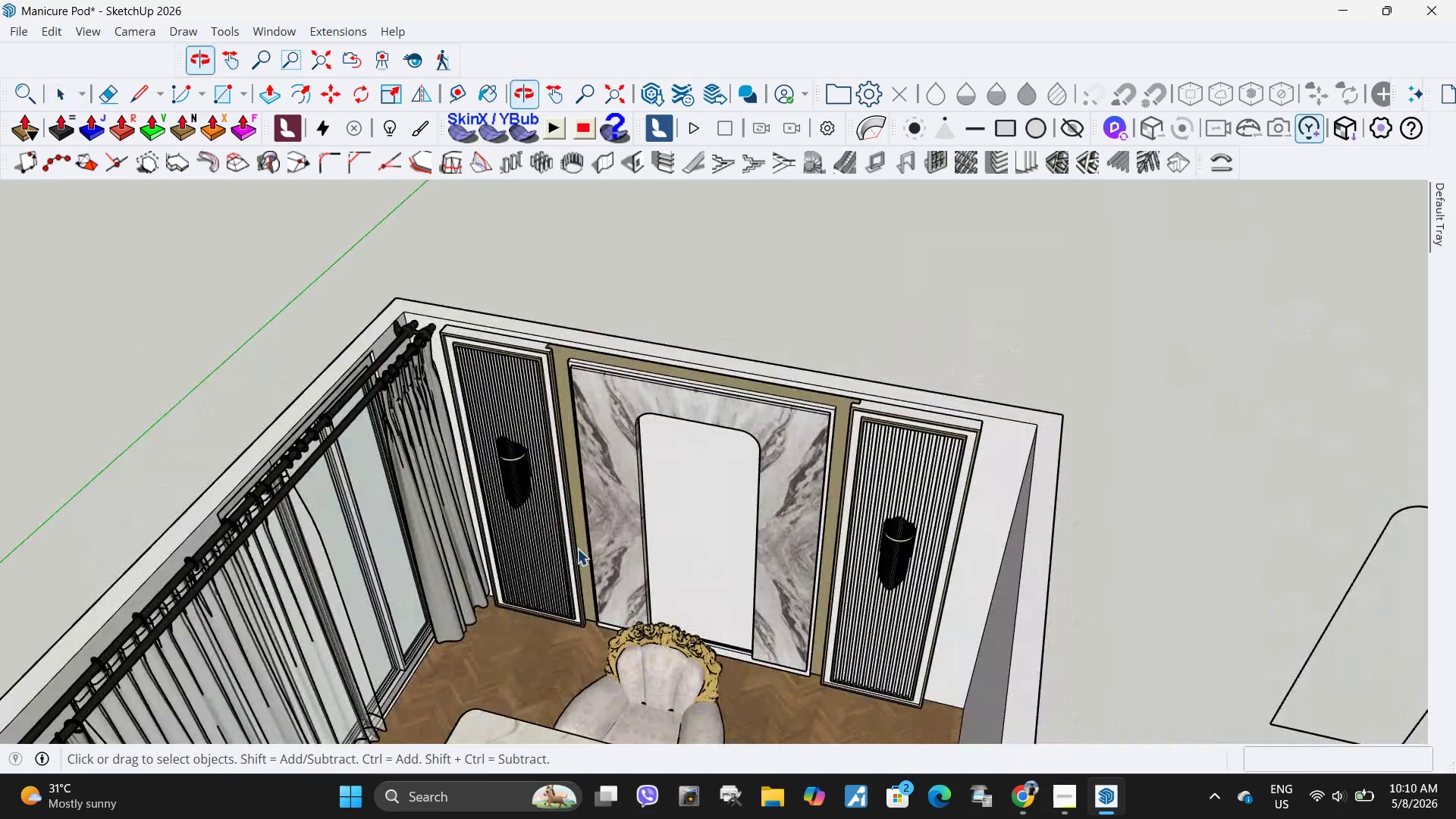 
scroll: coordinate [578, 533], scroll_direction: down, amount: 12.0
 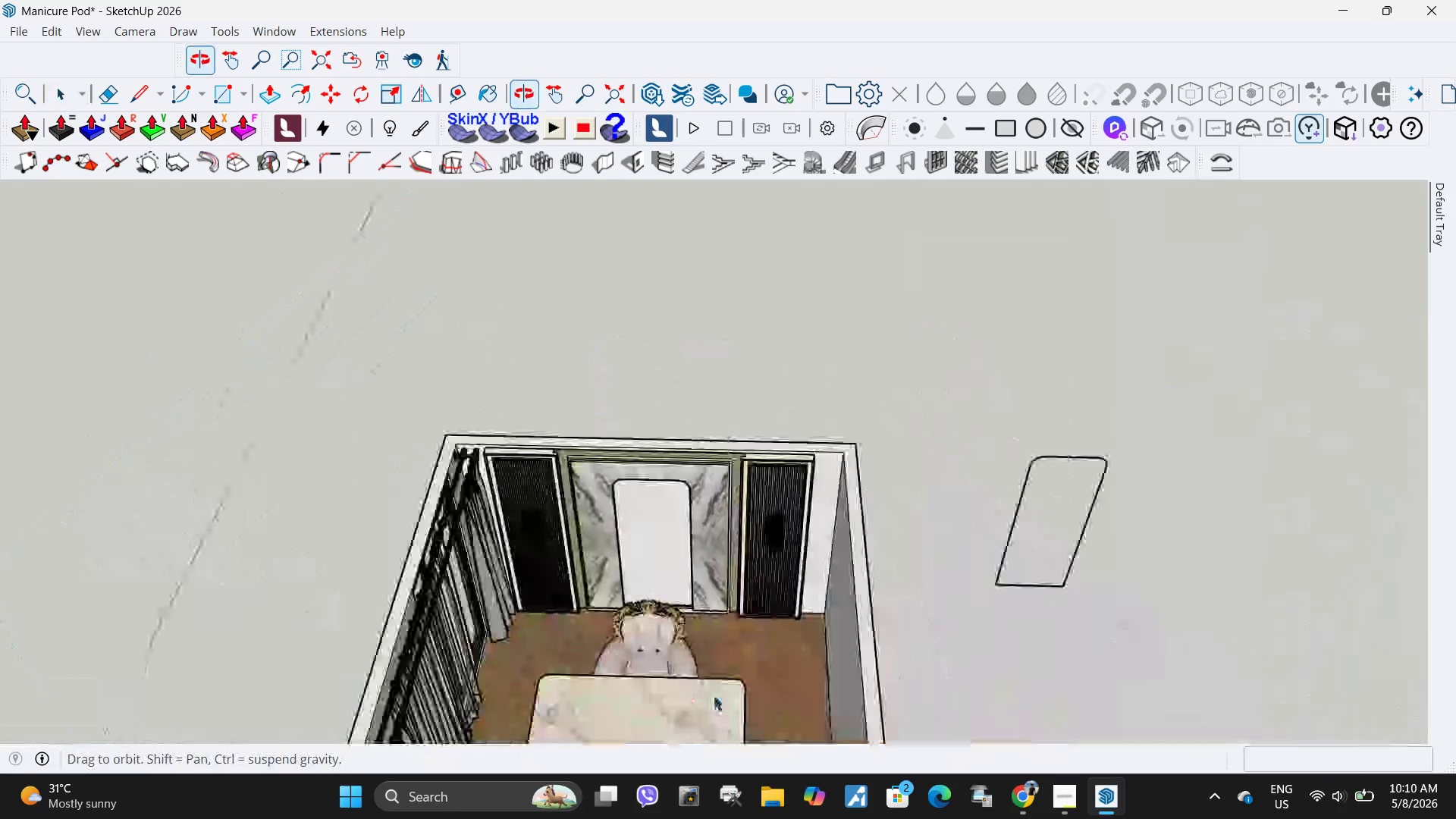 
left_click_drag(start_coordinate=[1108, 639], to_coordinate=[944, 359])
 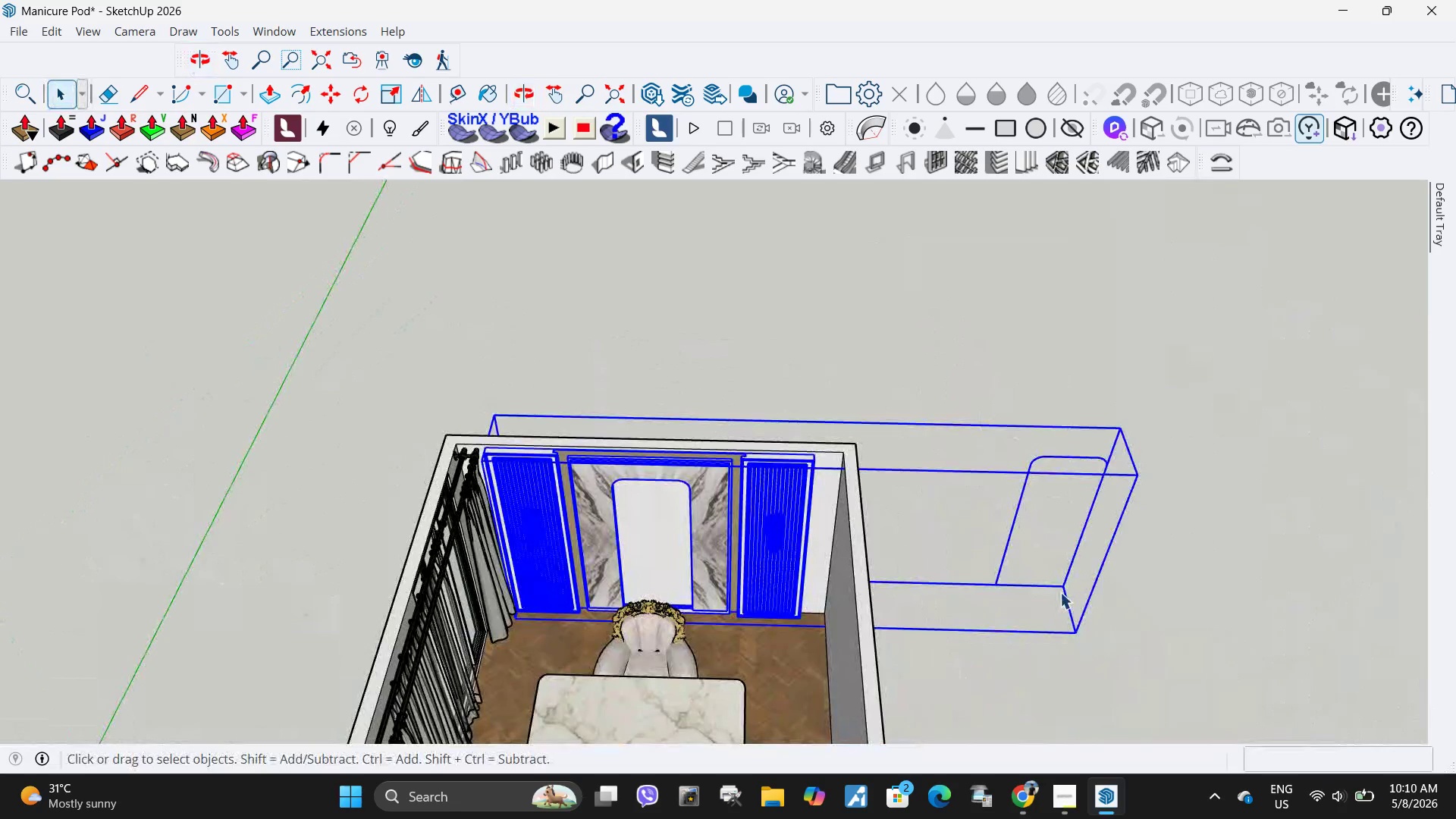 
double_click([1060, 591])
 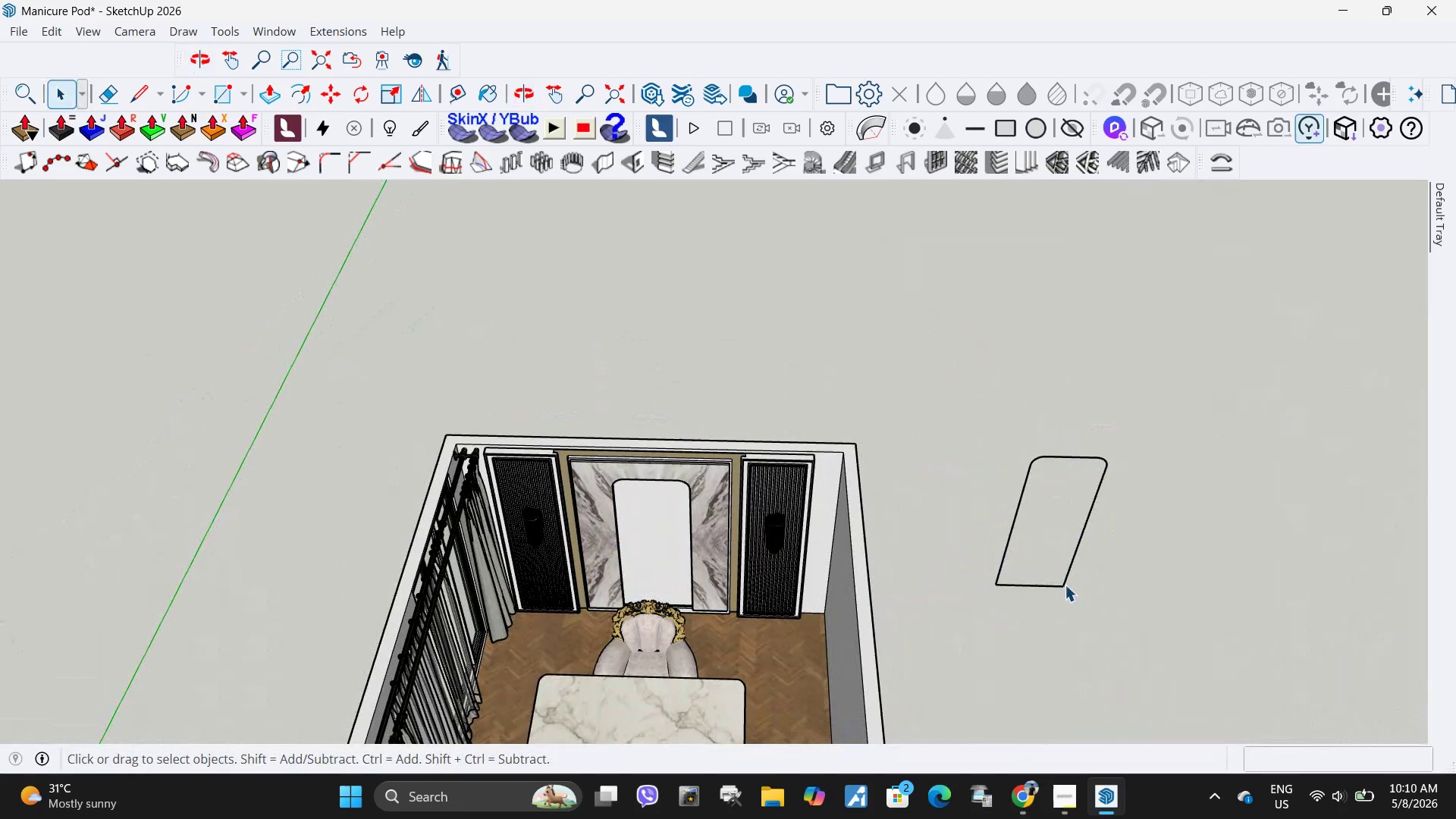 
triple_click([1065, 585])
 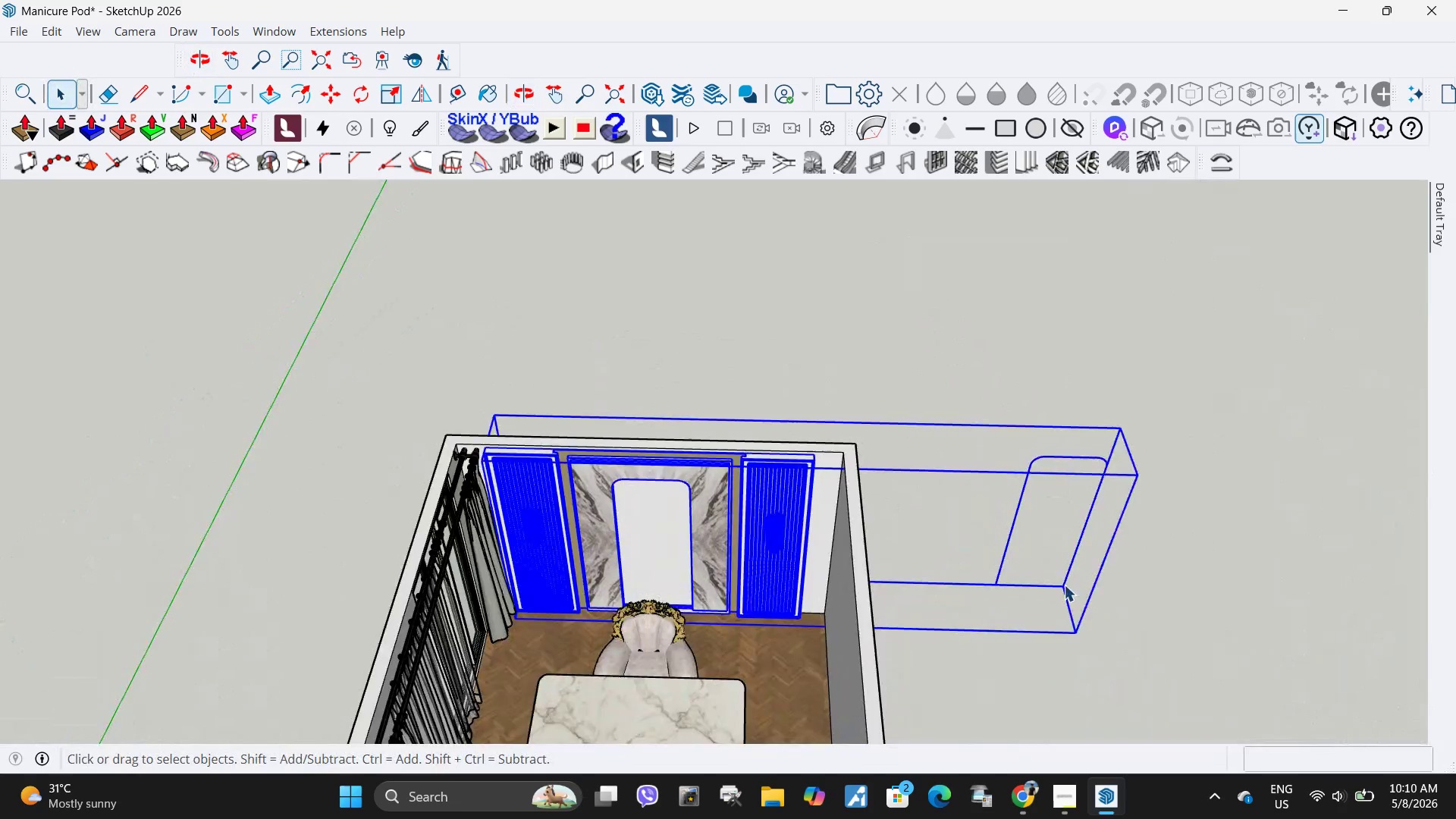 
triple_click([1064, 585])
 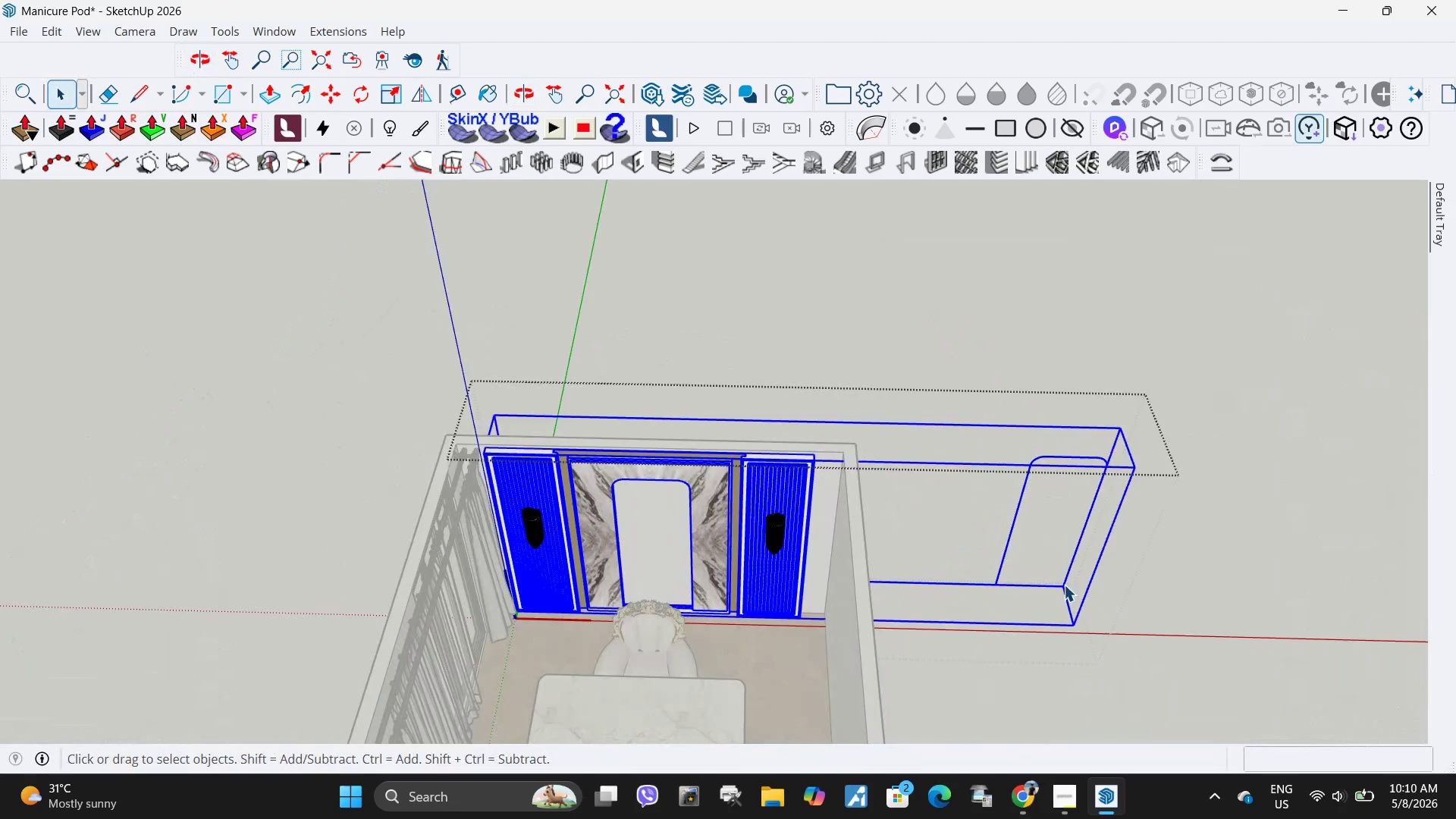 
triple_click([1064, 585])
 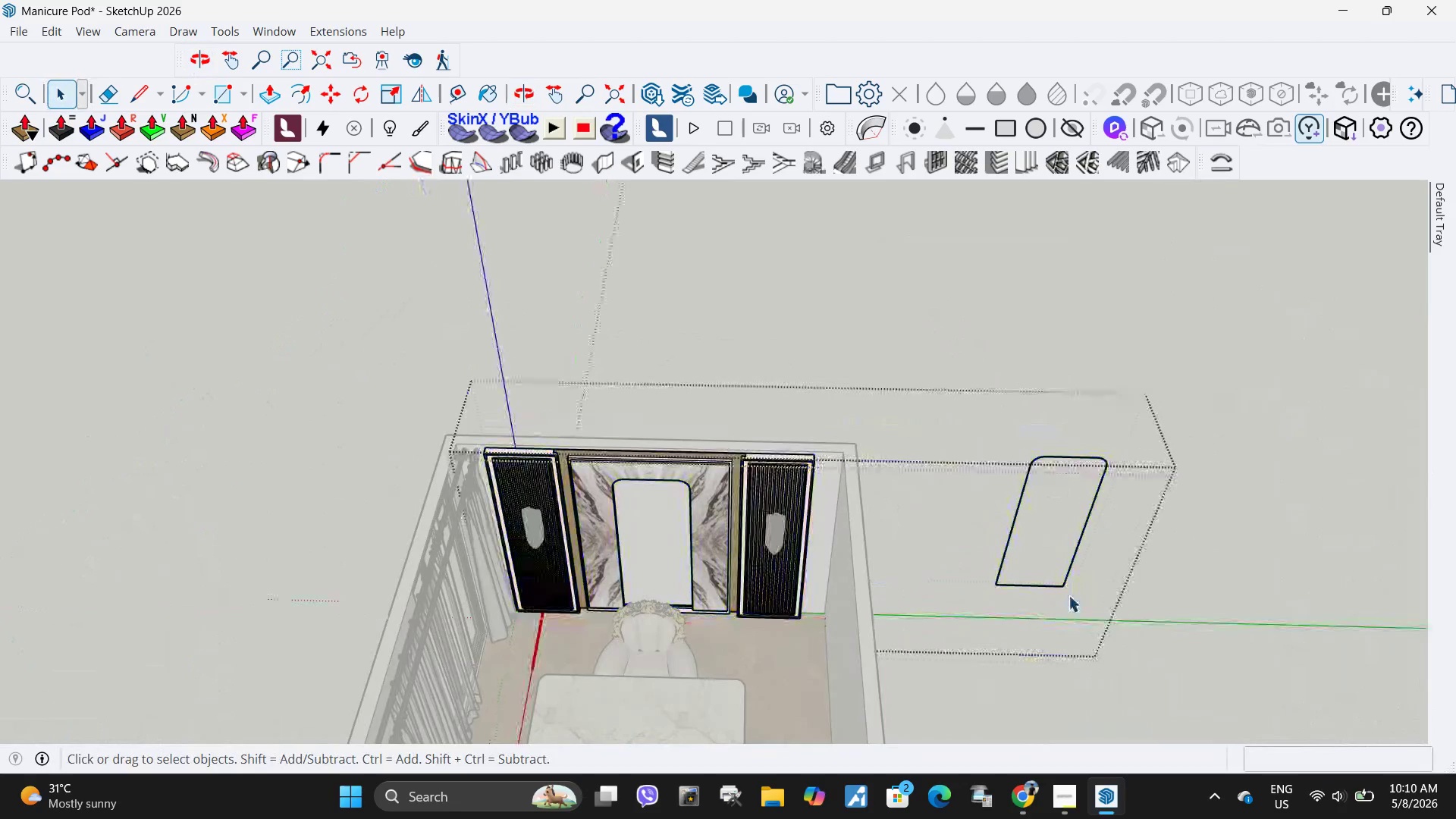 
triple_click([1068, 595])
 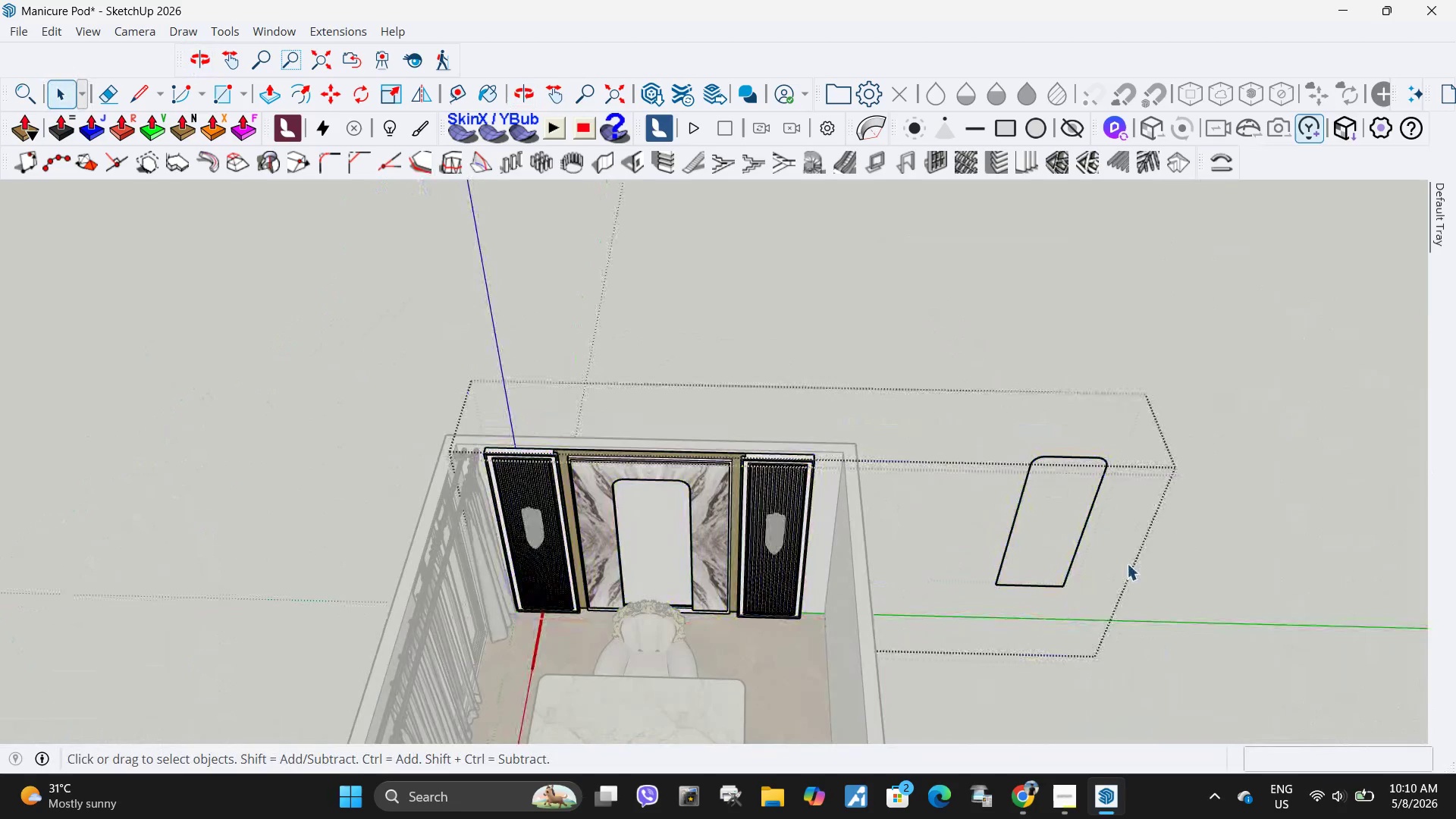 
left_click_drag(start_coordinate=[1146, 610], to_coordinate=[991, 315])
 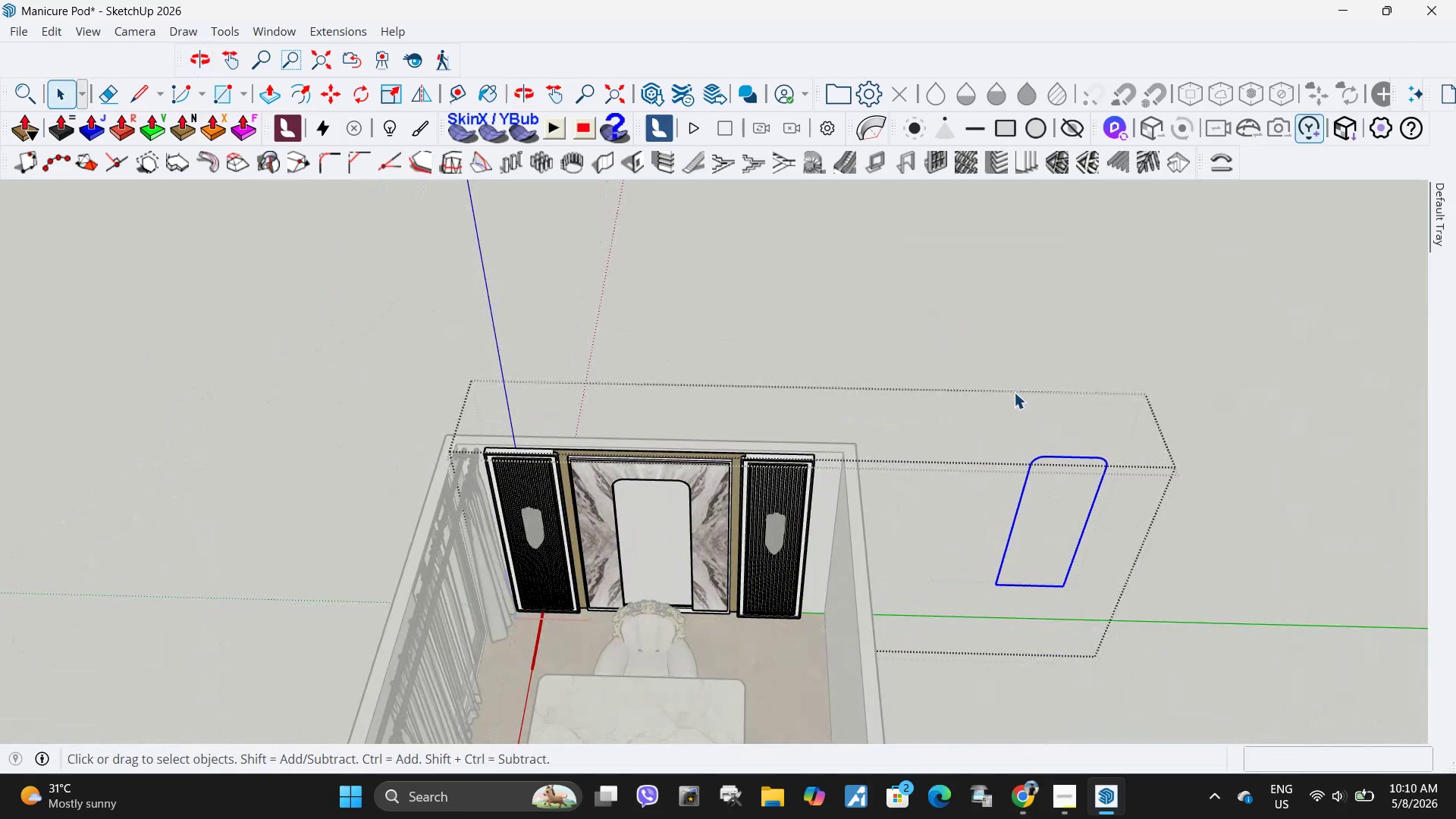 
key(Delete)
 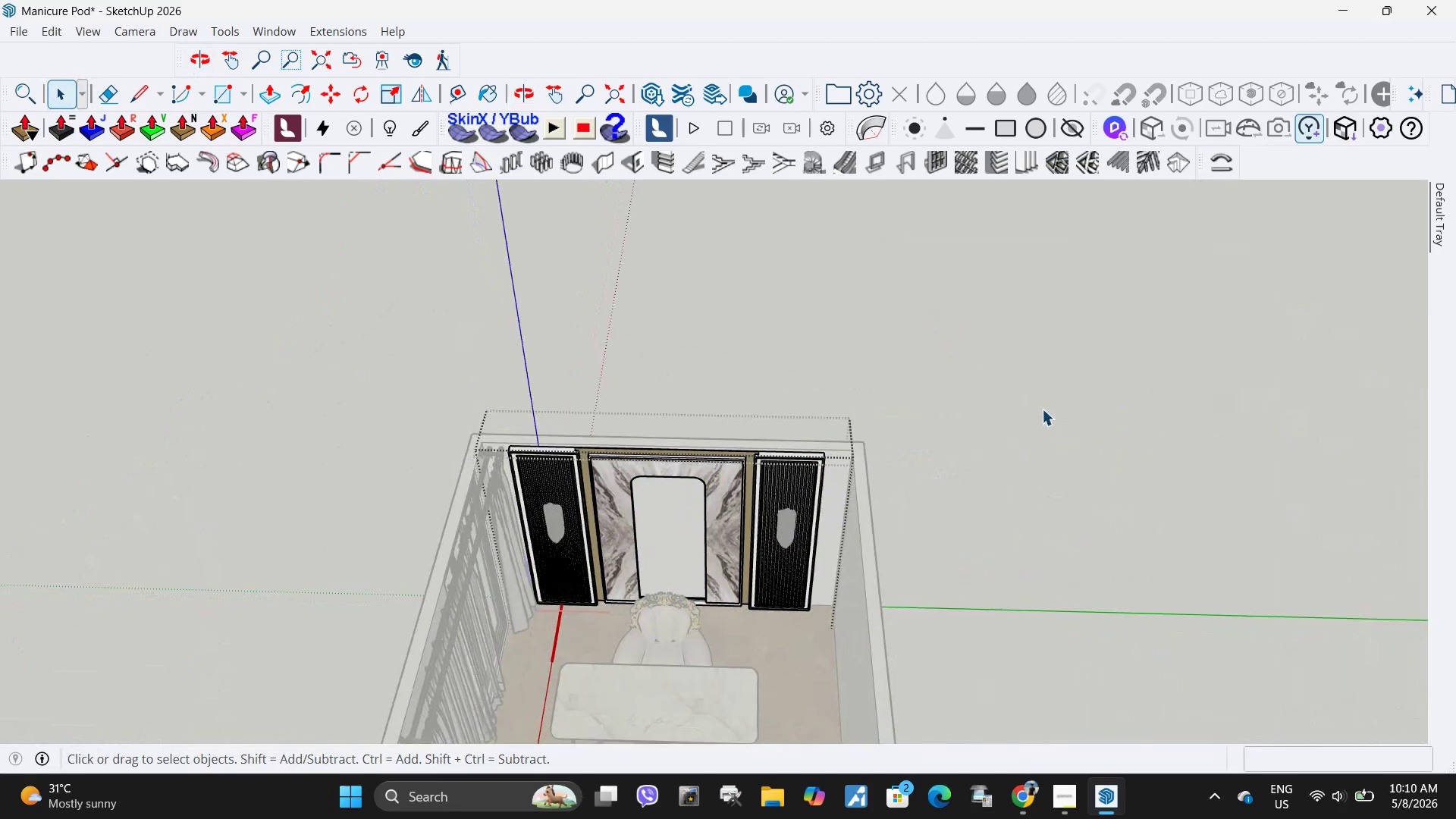 
key(Escape)
 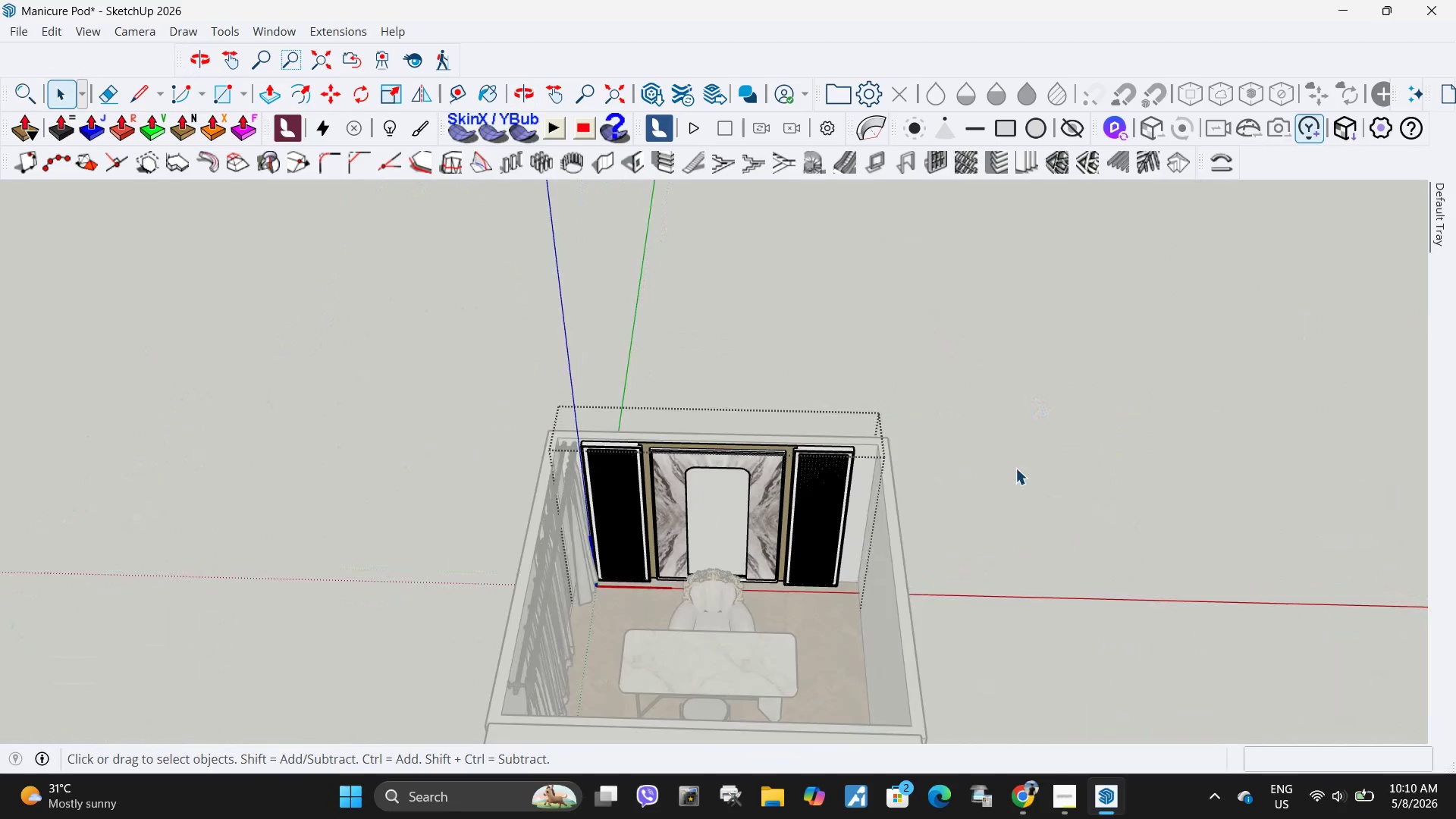 
key(Escape)
 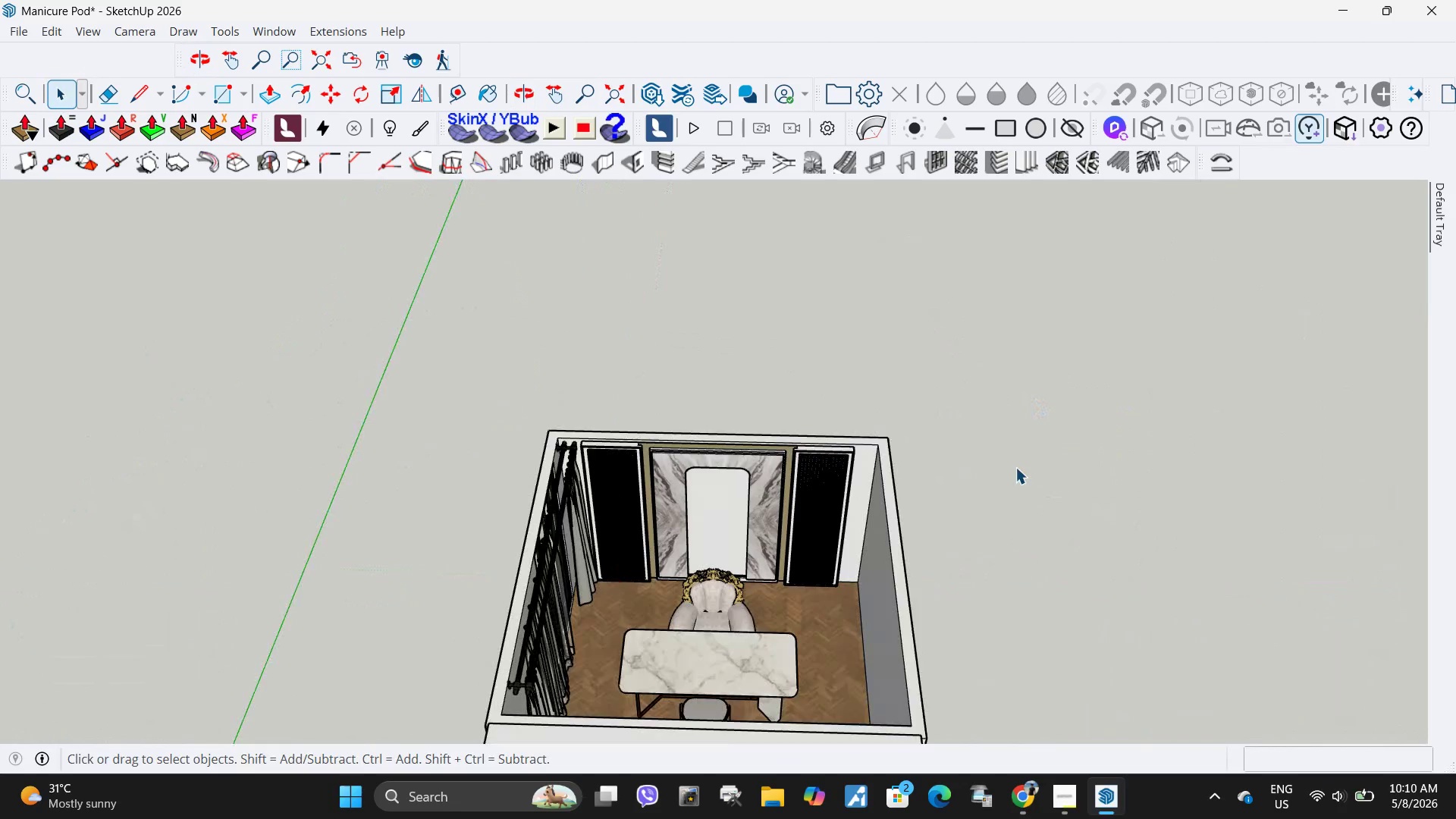 
scroll: coordinate [1042, 409], scroll_direction: down, amount: 5.0
 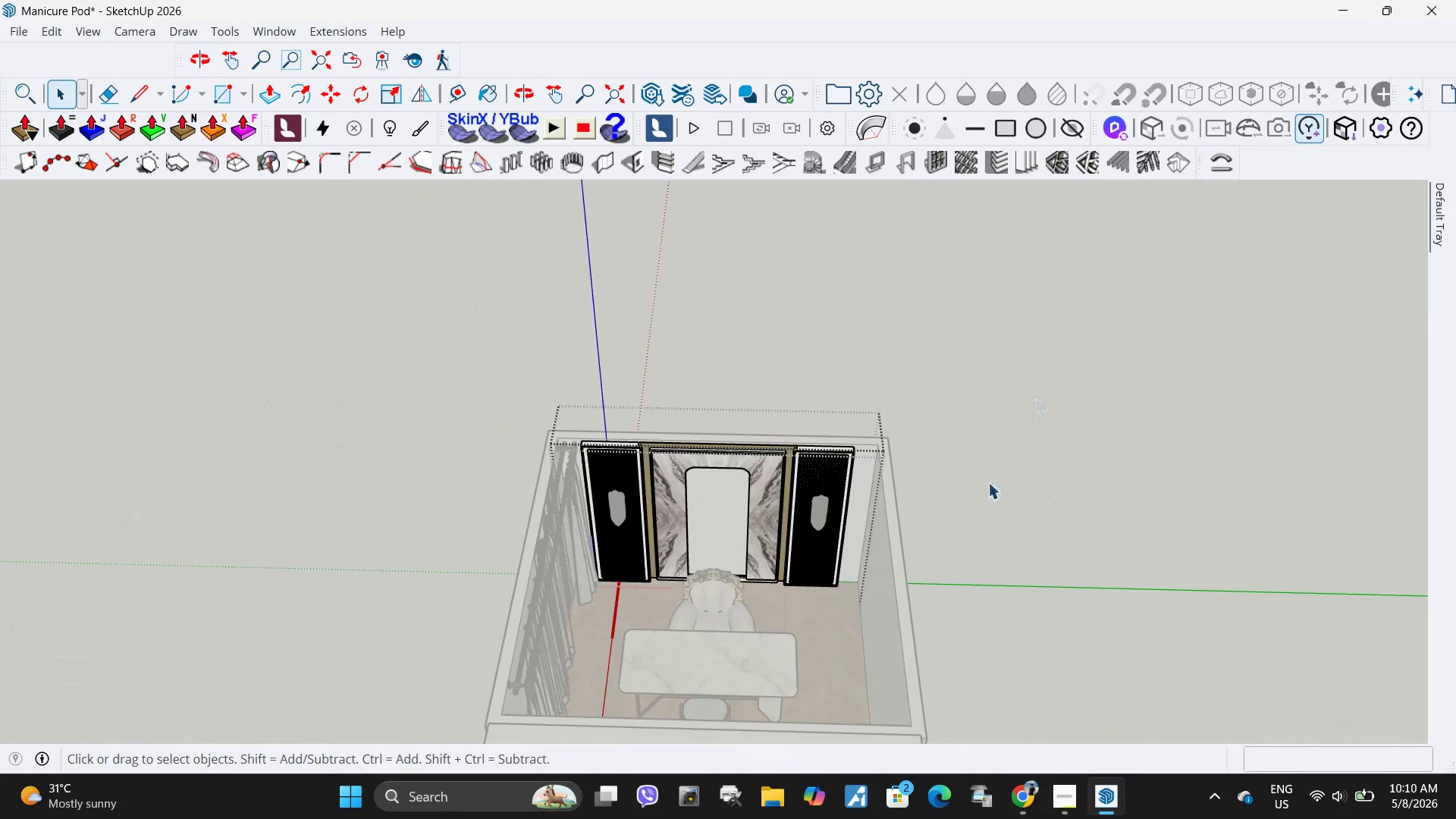 
key(Escape)
 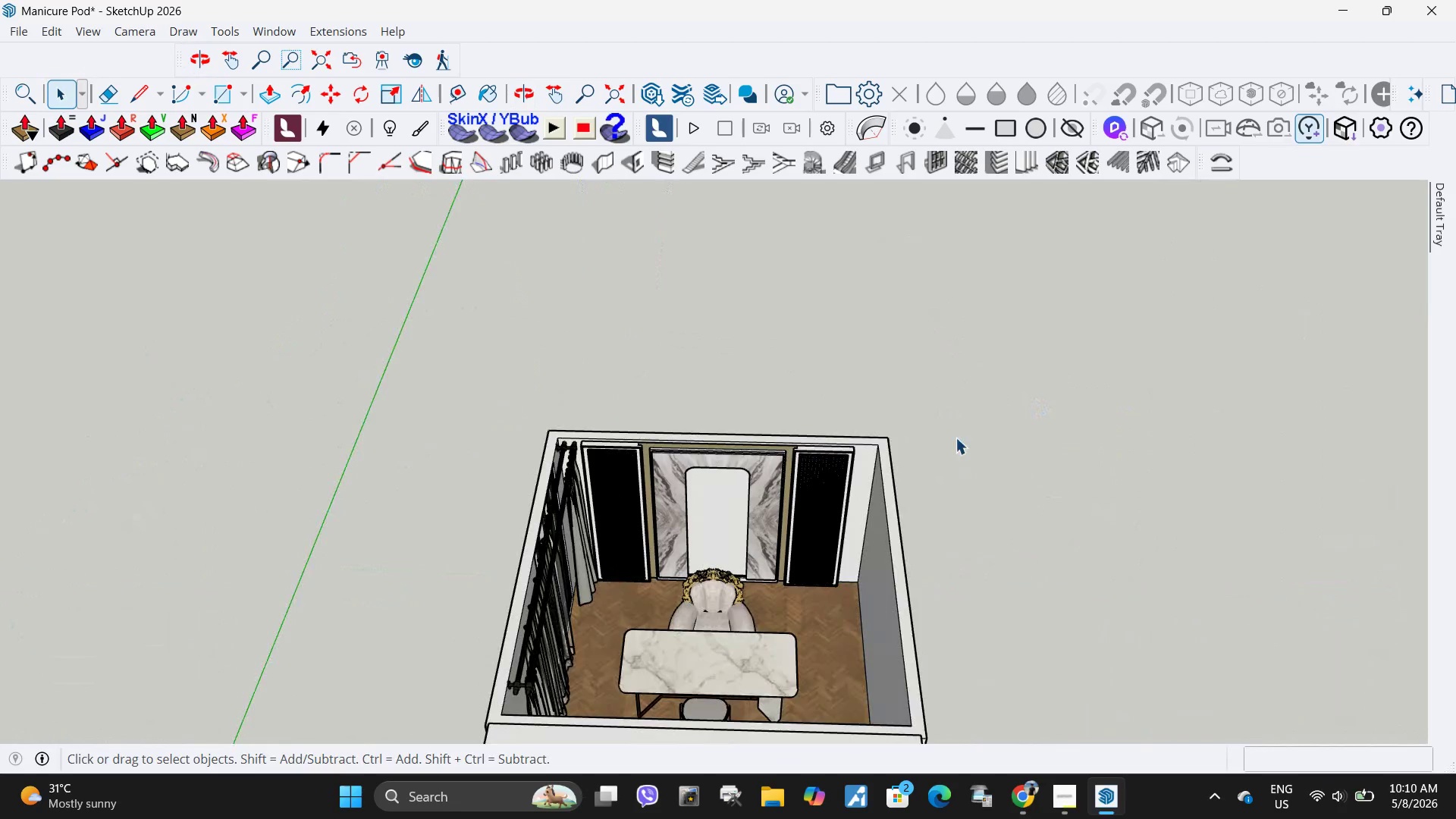 
key(Escape)
 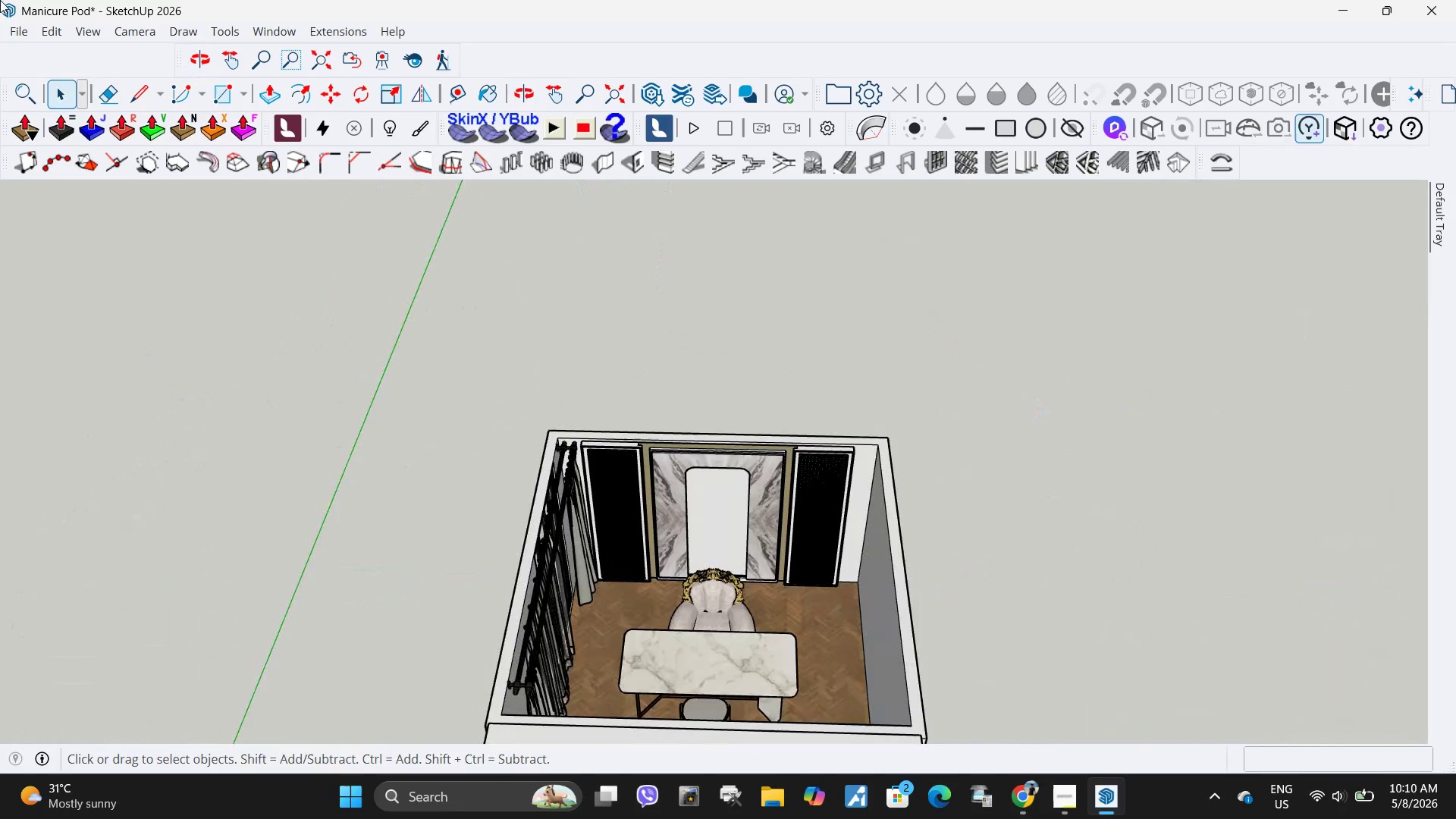 
key(Escape)
 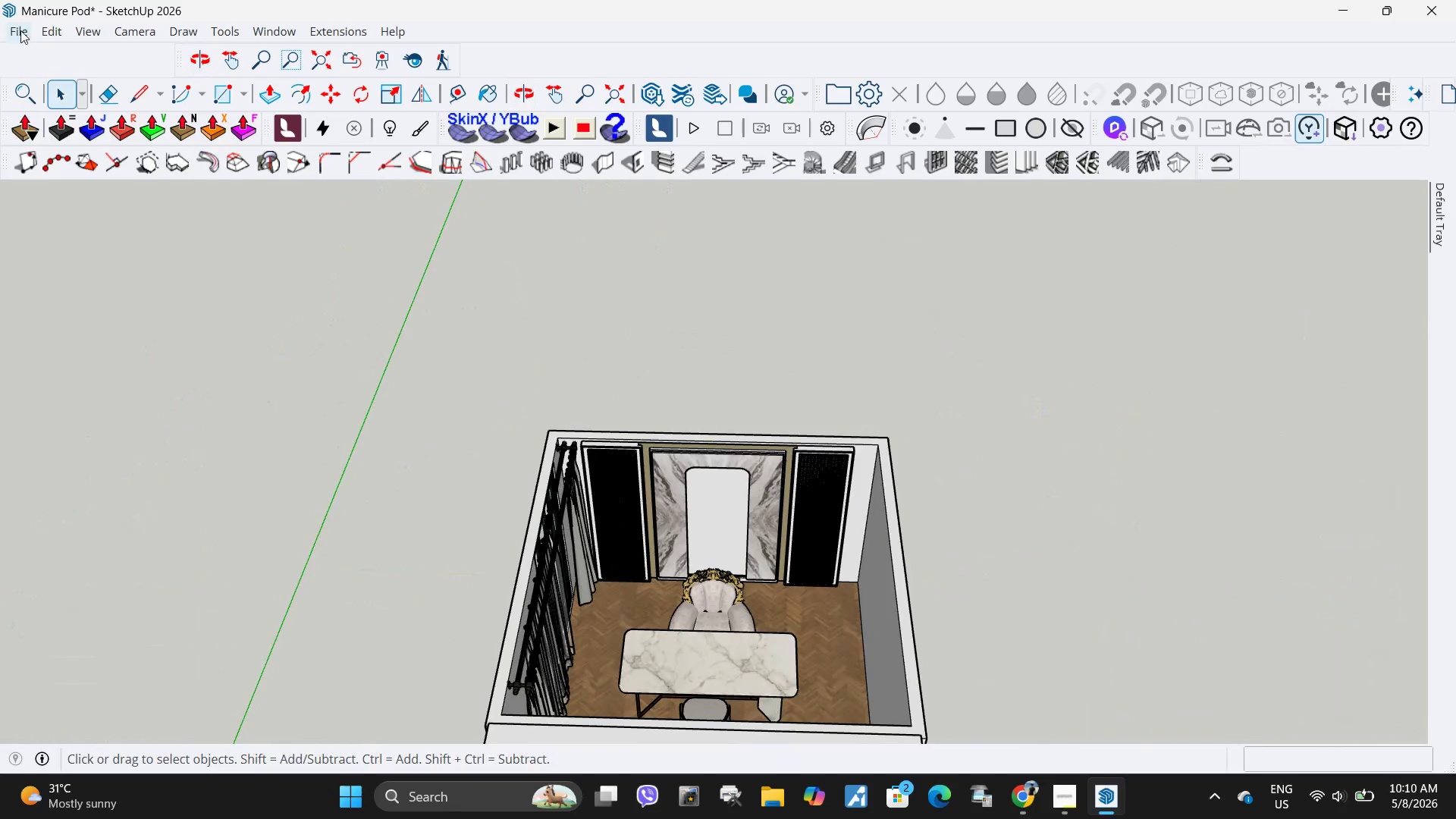 
left_click([20, 30])
 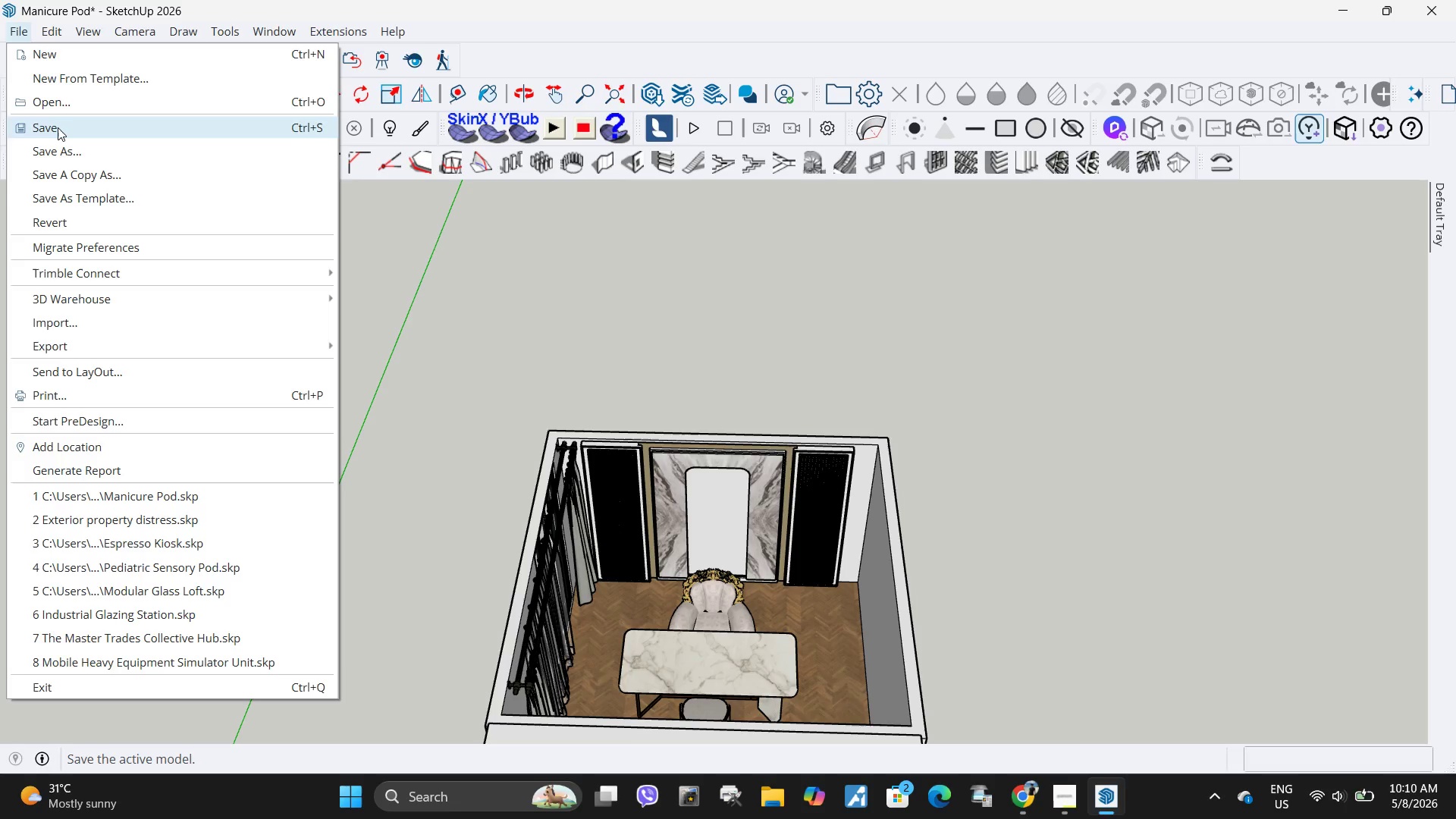 
left_click([58, 127])